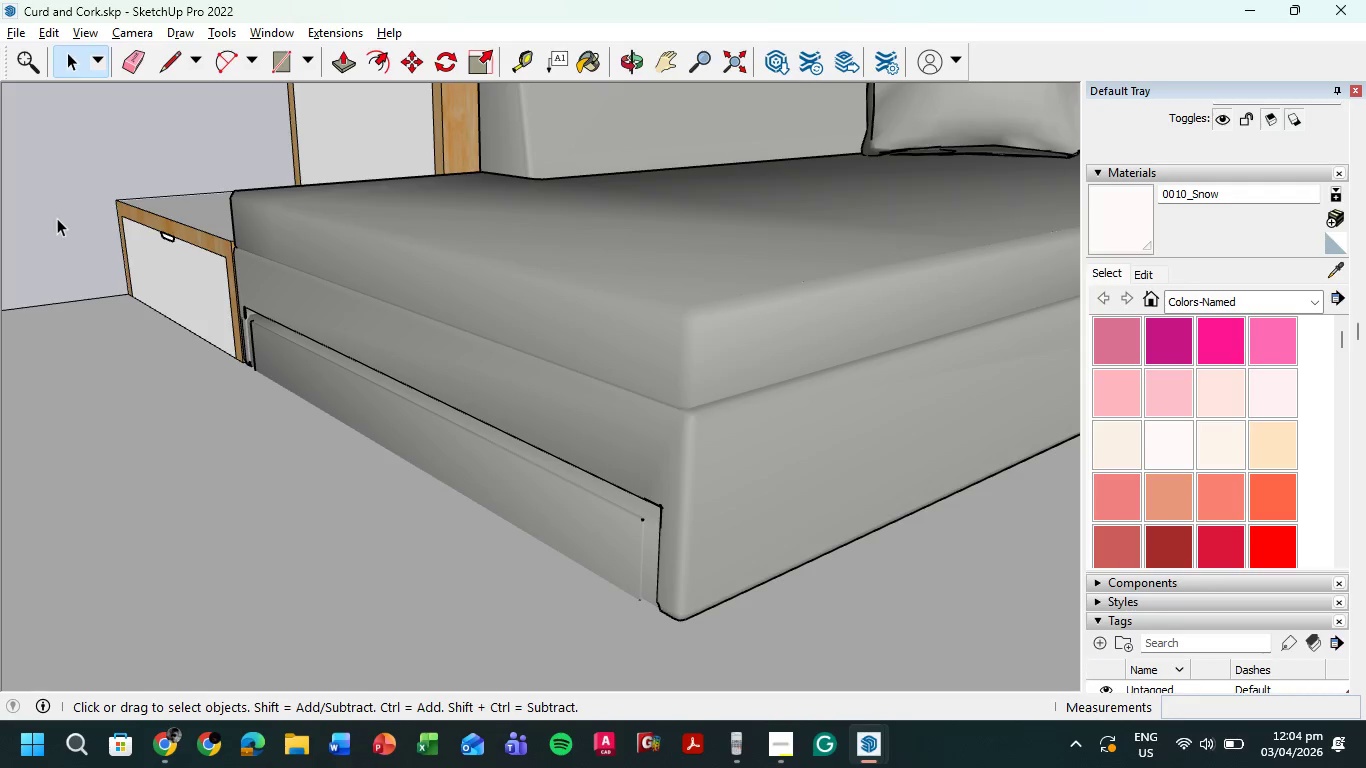 
scroll: coordinate [661, 531], scroll_direction: down, amount: 15.0
 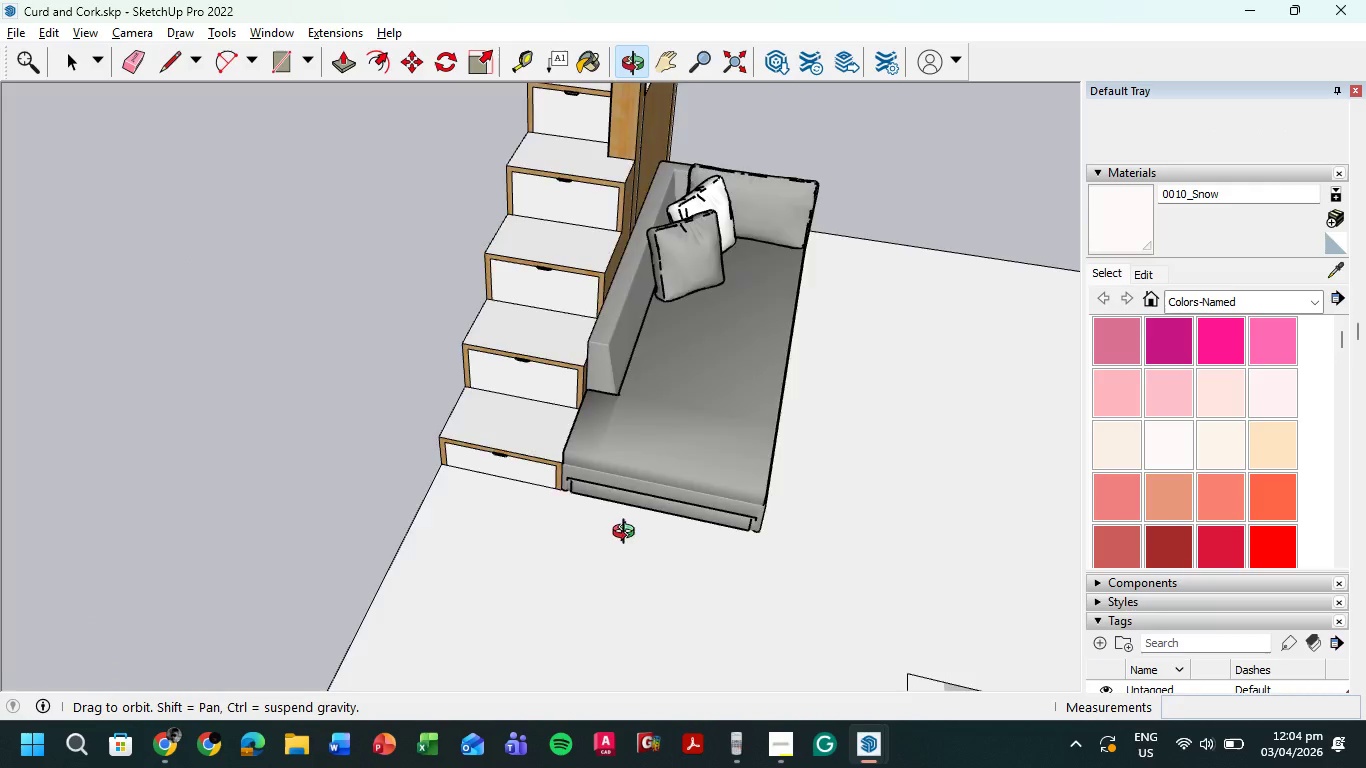 
hold_key(key=ShiftLeft, duration=0.53)
 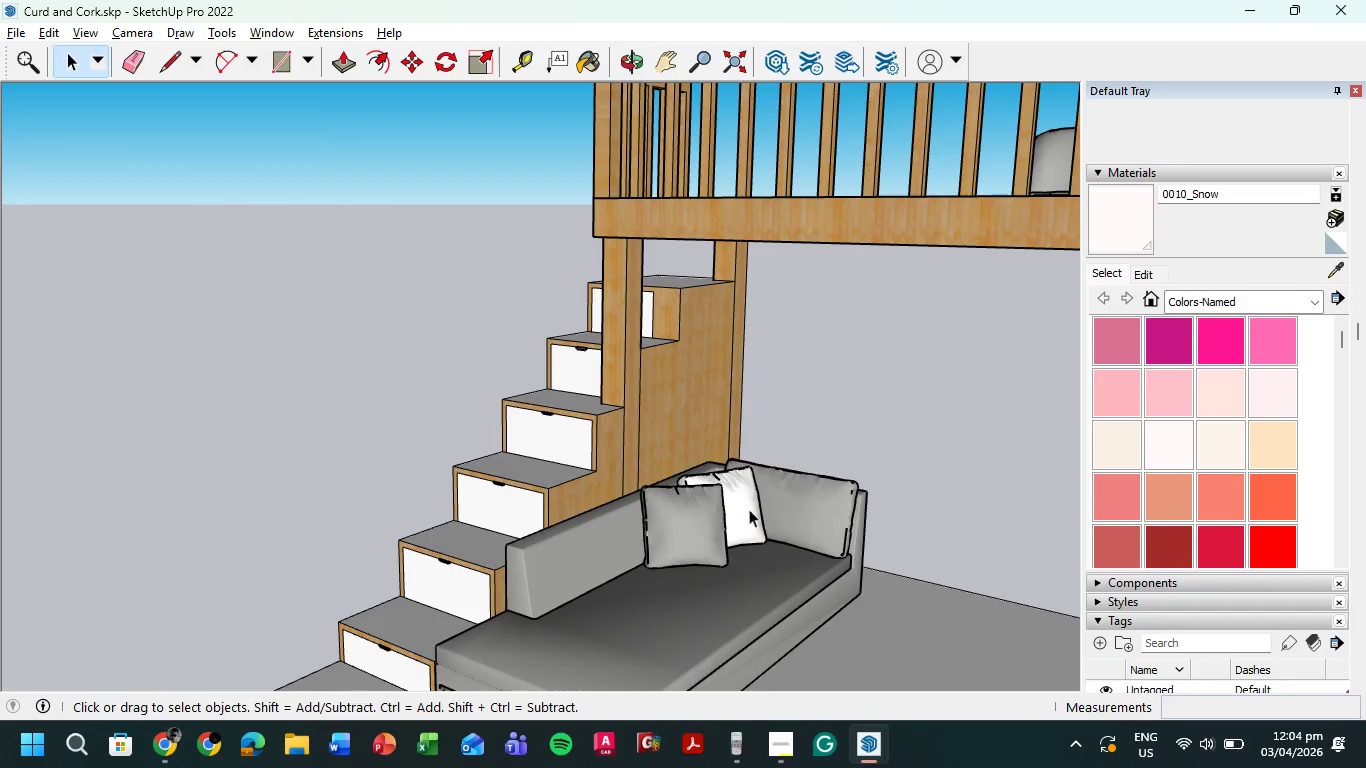 
scroll: coordinate [728, 539], scroll_direction: up, amount: 9.0
 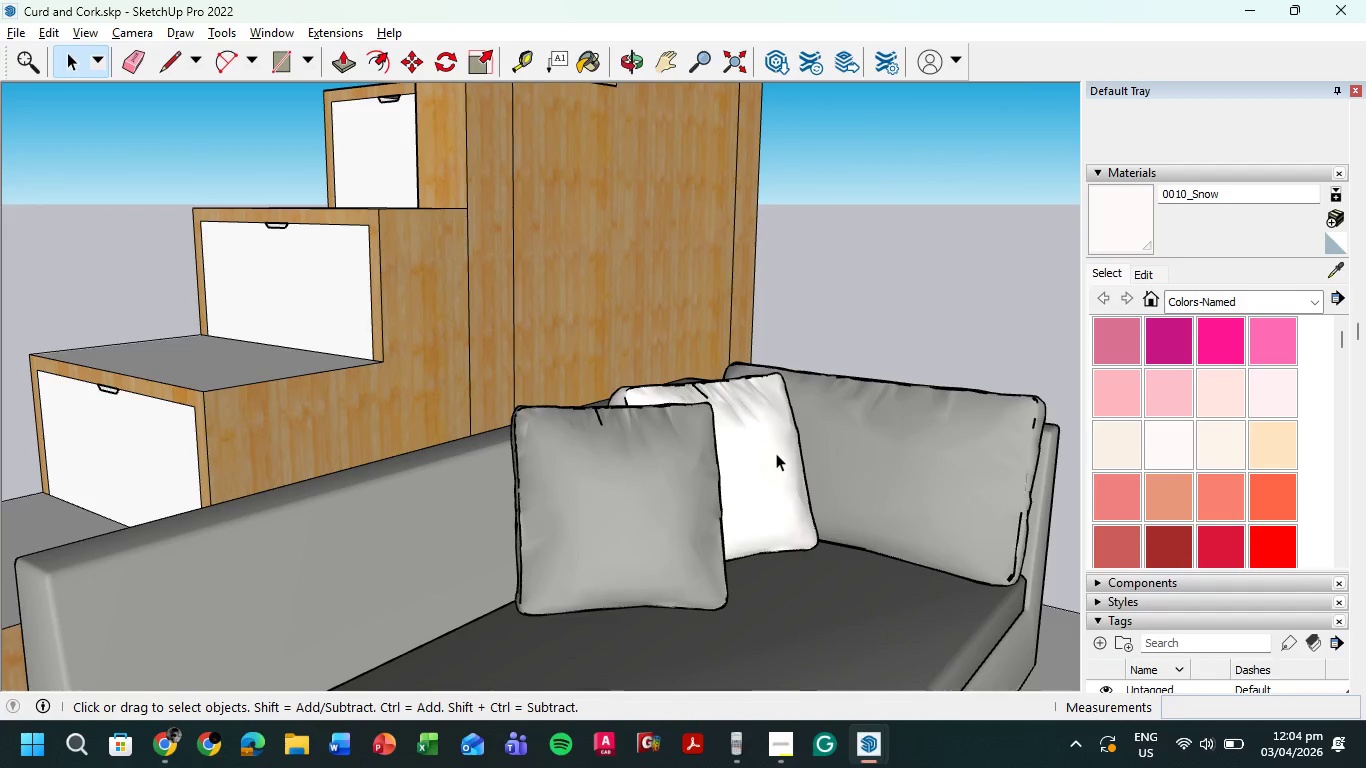 
double_click([776, 453])
 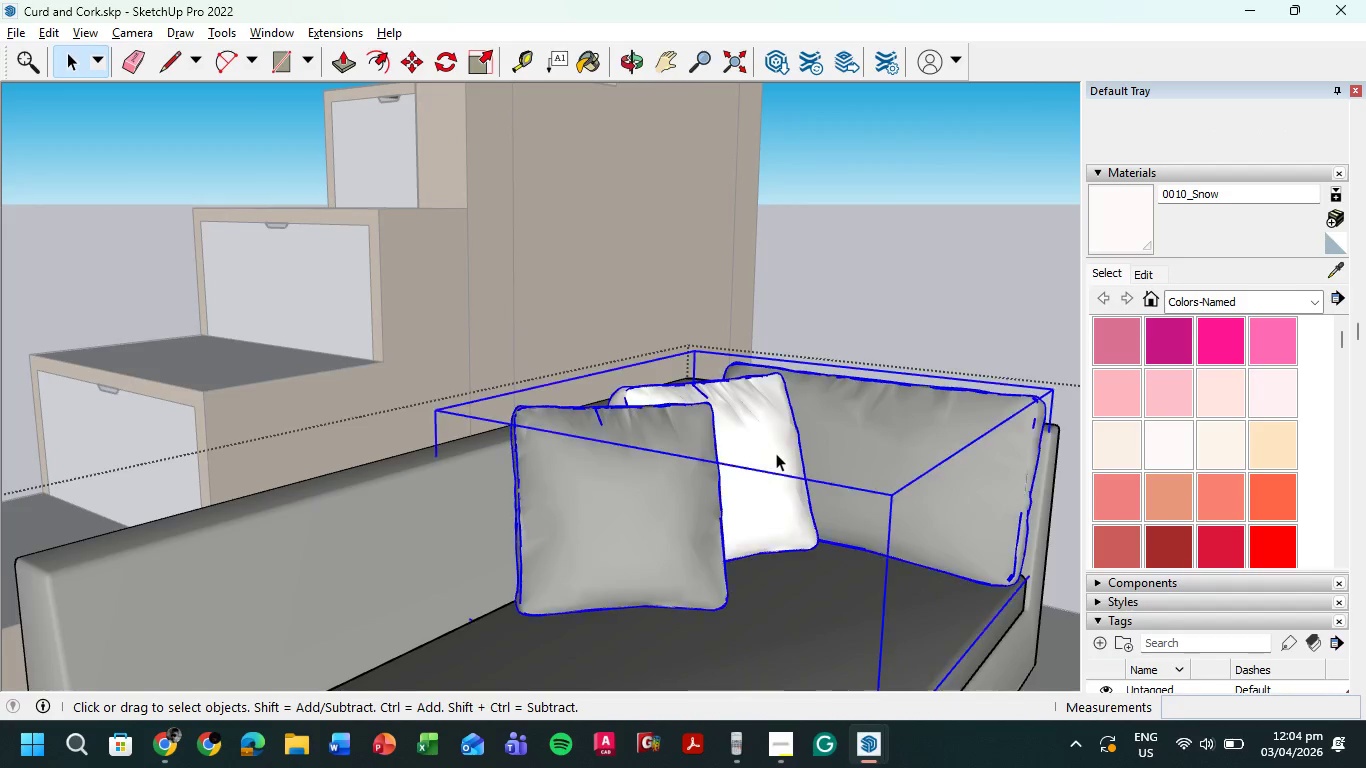 
triple_click([776, 453])
 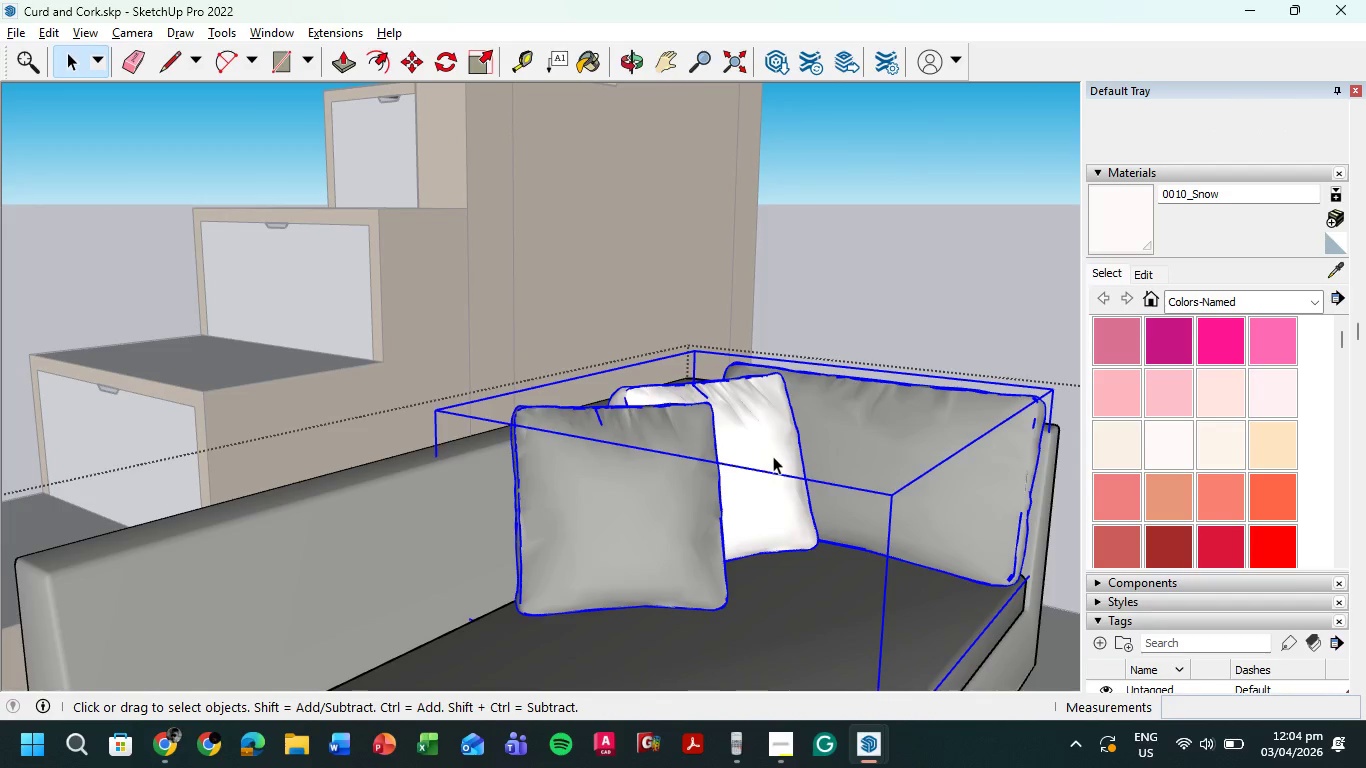 
triple_click([773, 456])
 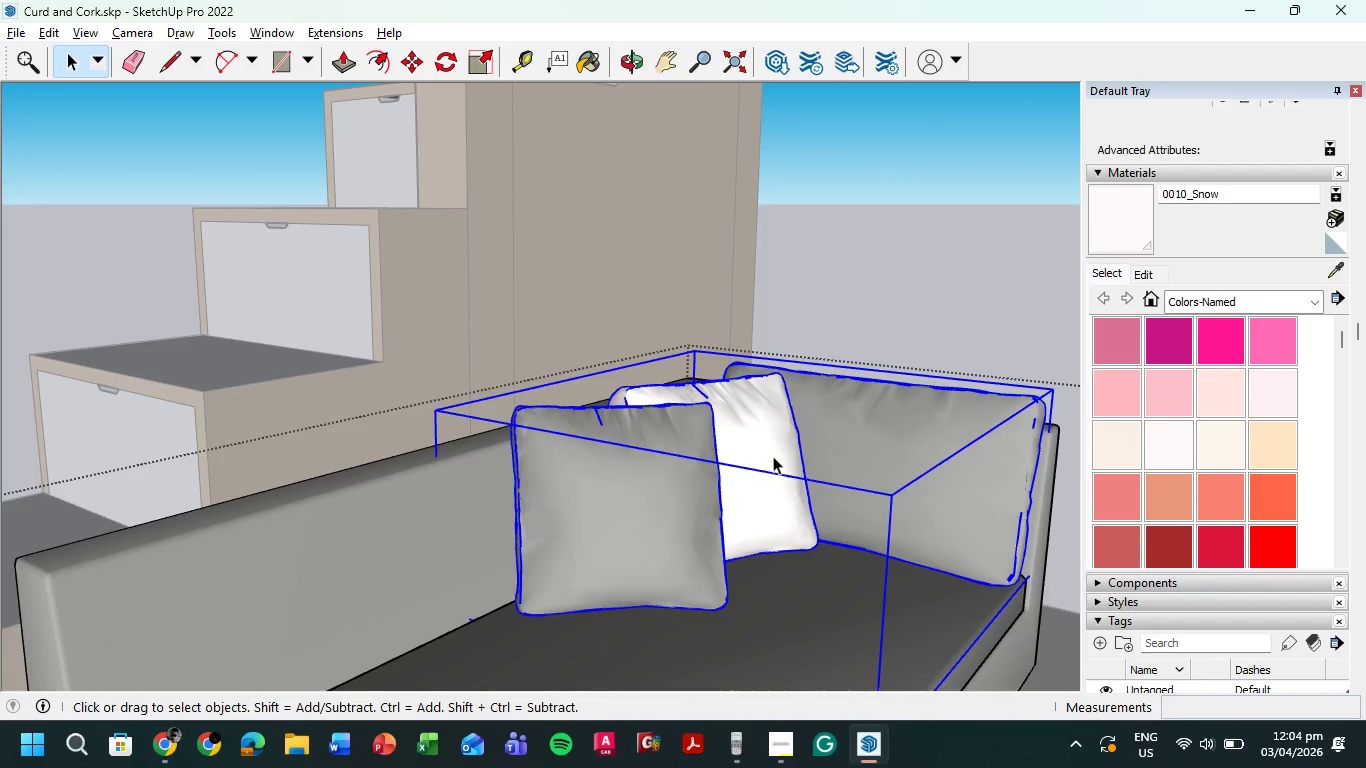 
triple_click([773, 456])
 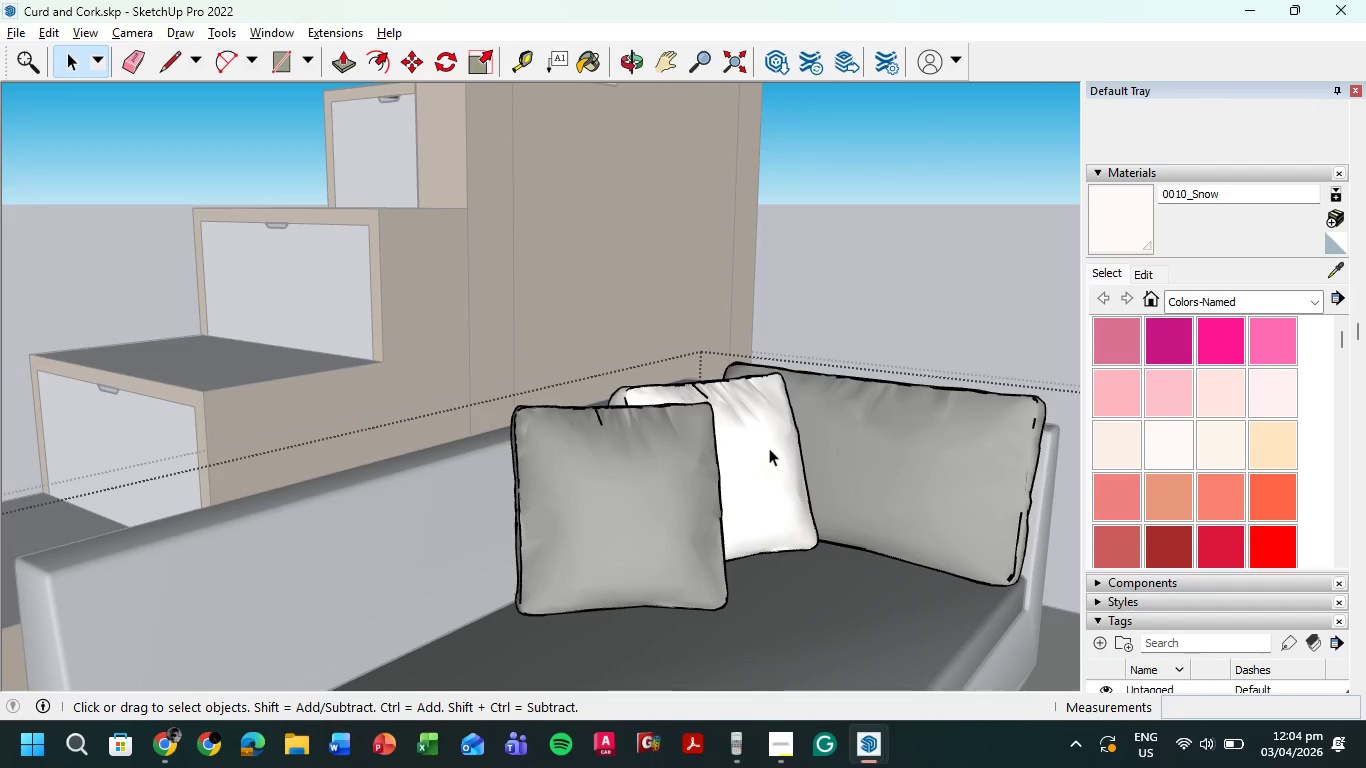 
double_click([769, 448])
 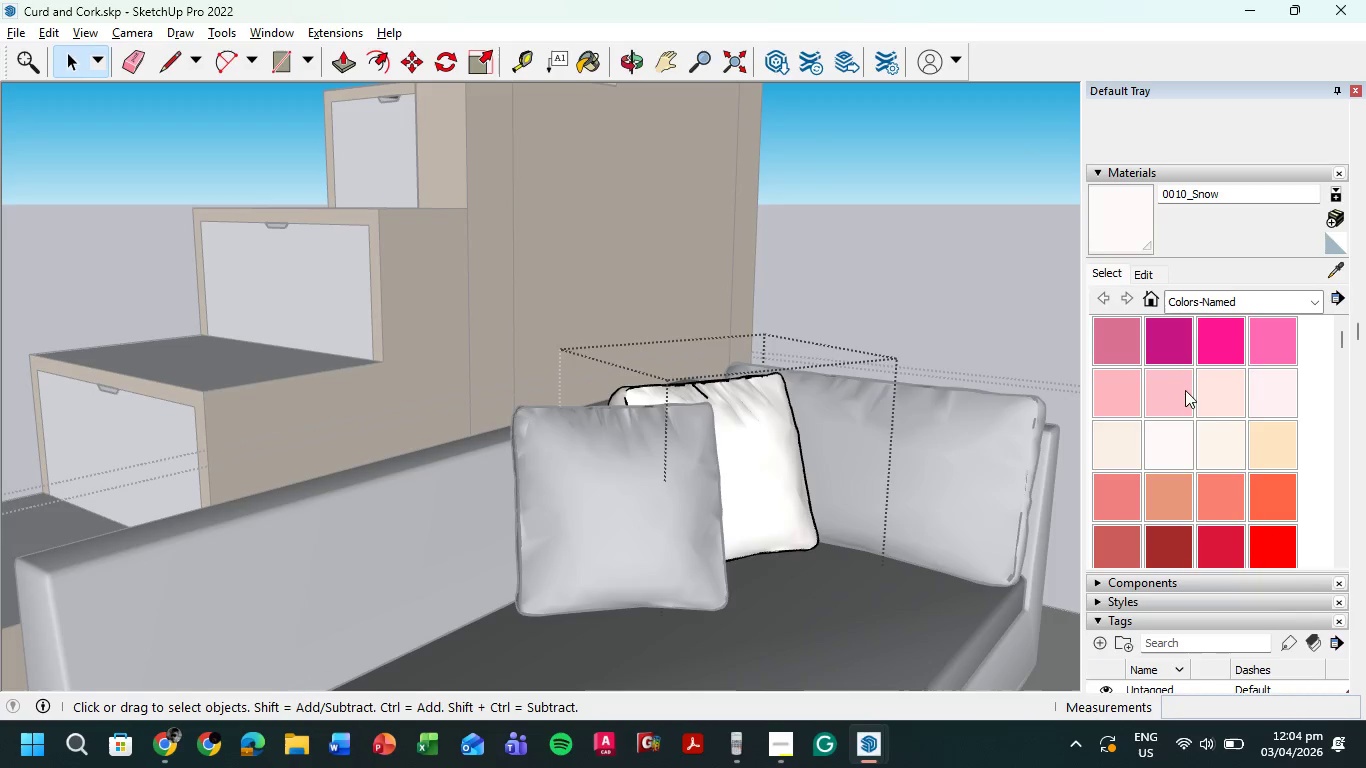 
scroll: coordinate [1209, 433], scroll_direction: down, amount: 3.0
 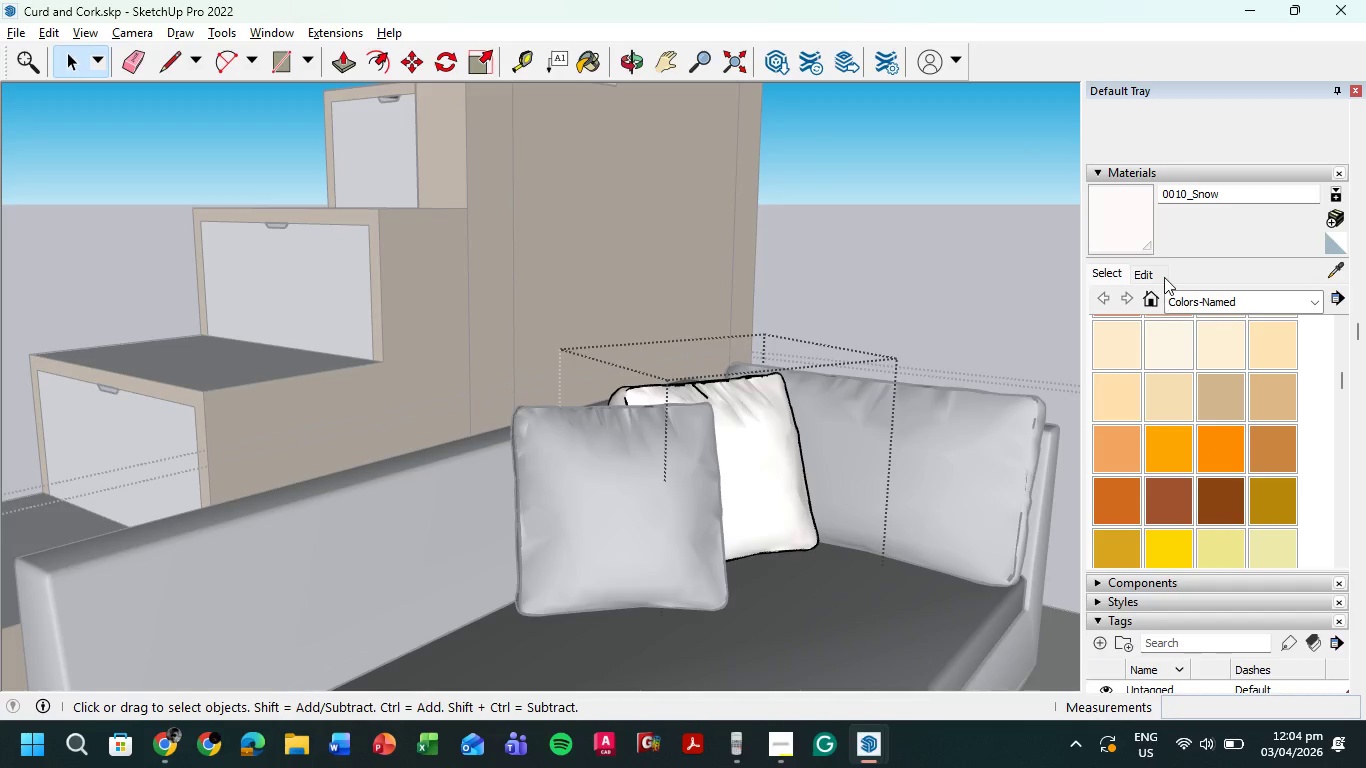 
left_click([1146, 275])
 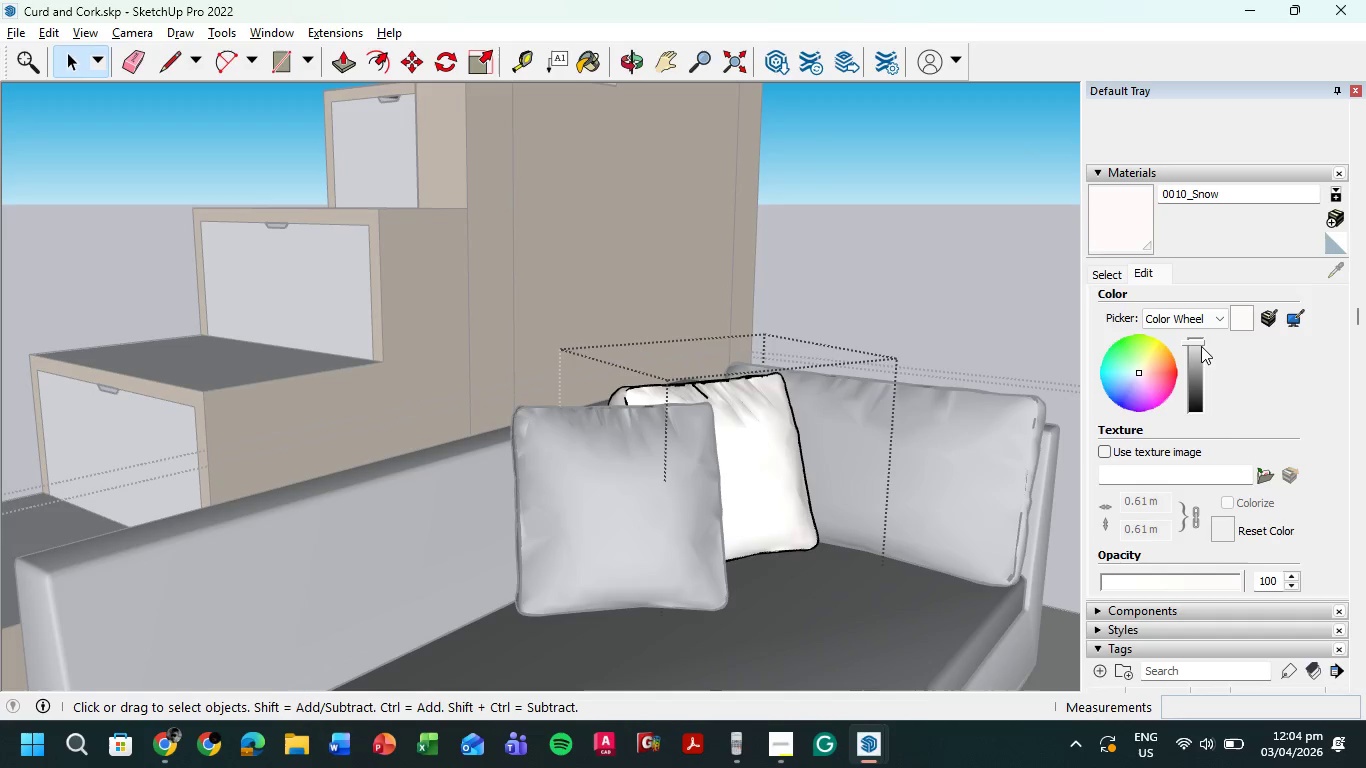 
left_click_drag(start_coordinate=[1199, 343], to_coordinate=[1206, 351])
 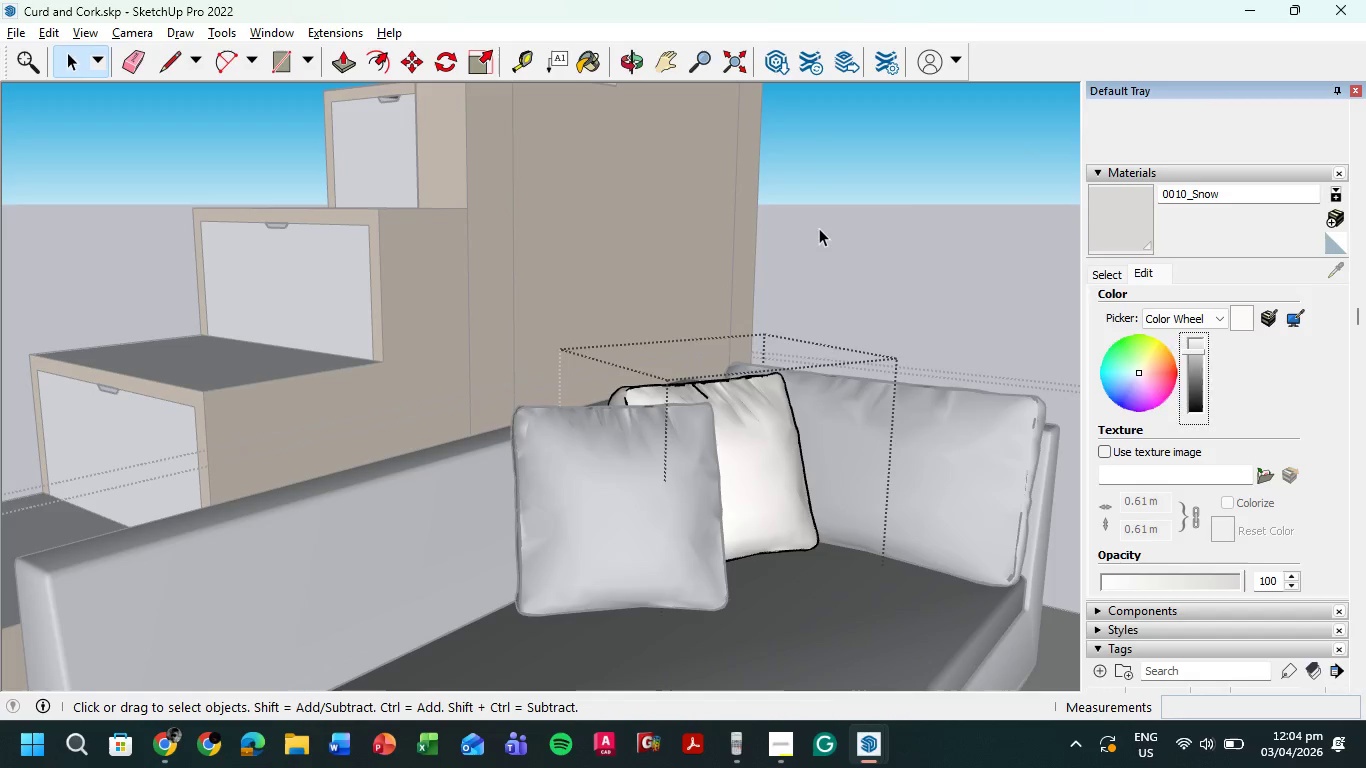 
left_click([819, 228])
 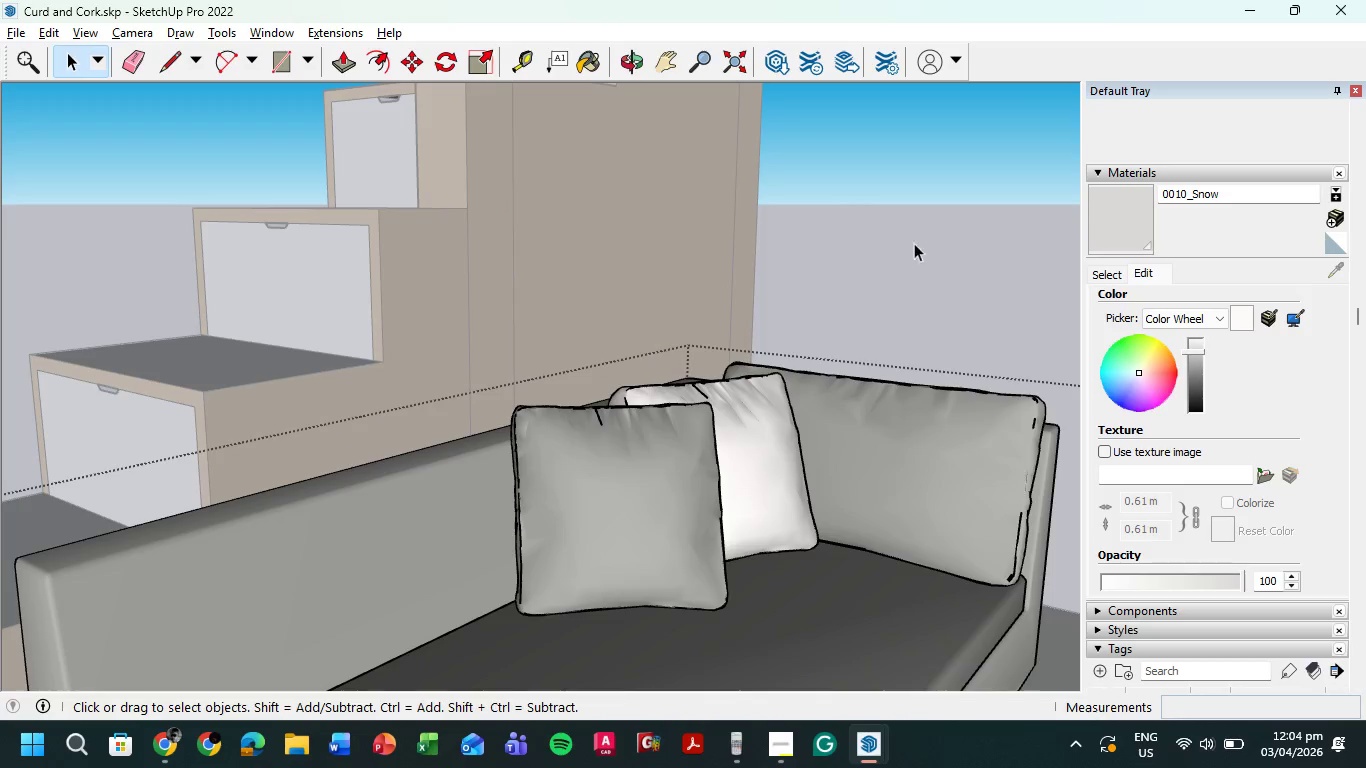 
scroll: coordinate [909, 446], scroll_direction: down, amount: 18.0
 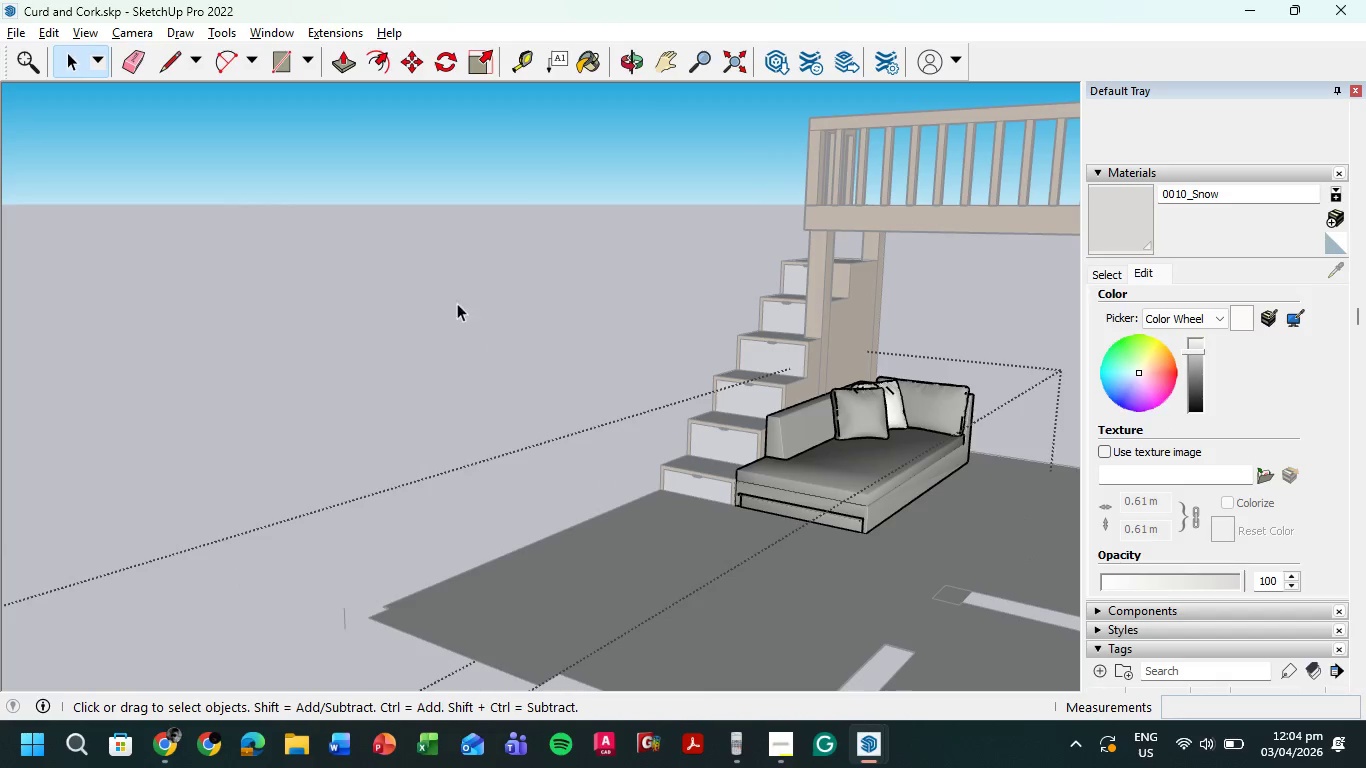 
left_click([448, 287])
 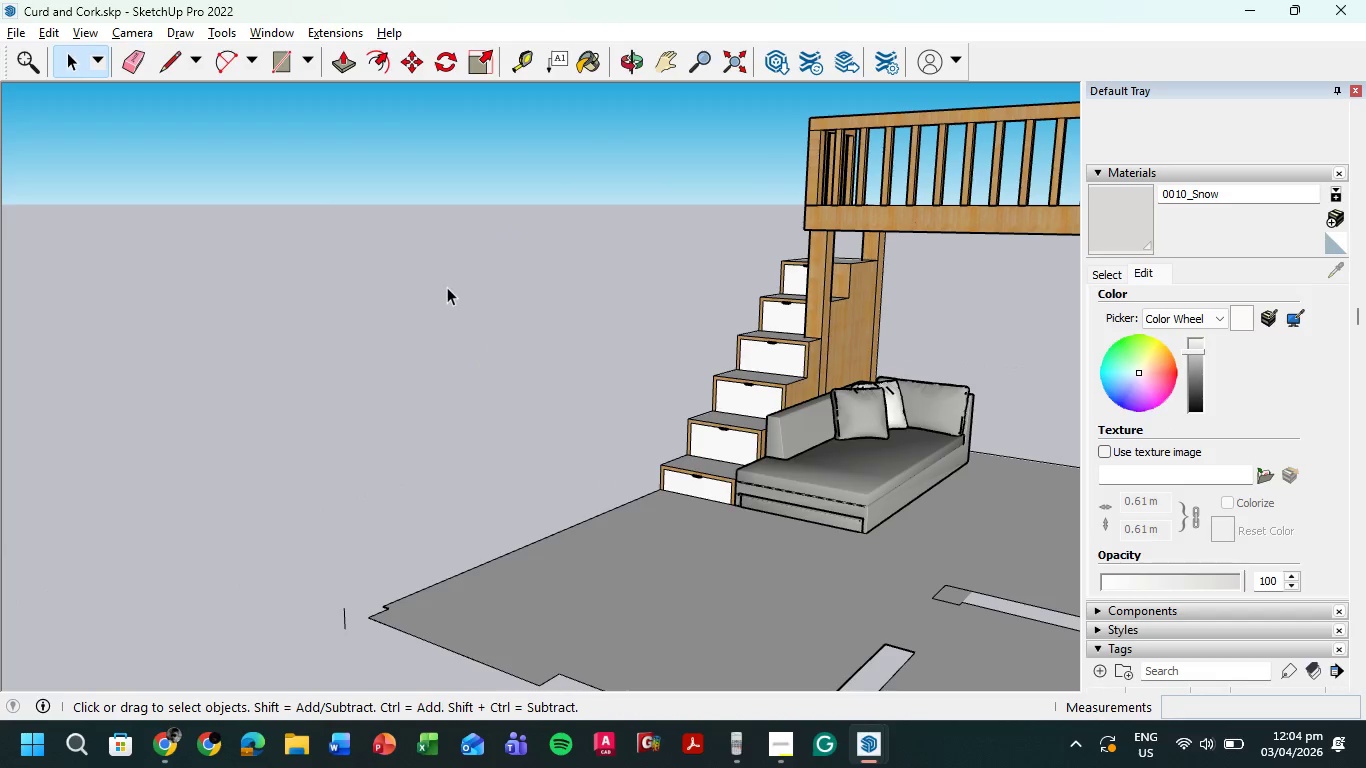 
triple_click([447, 287])
 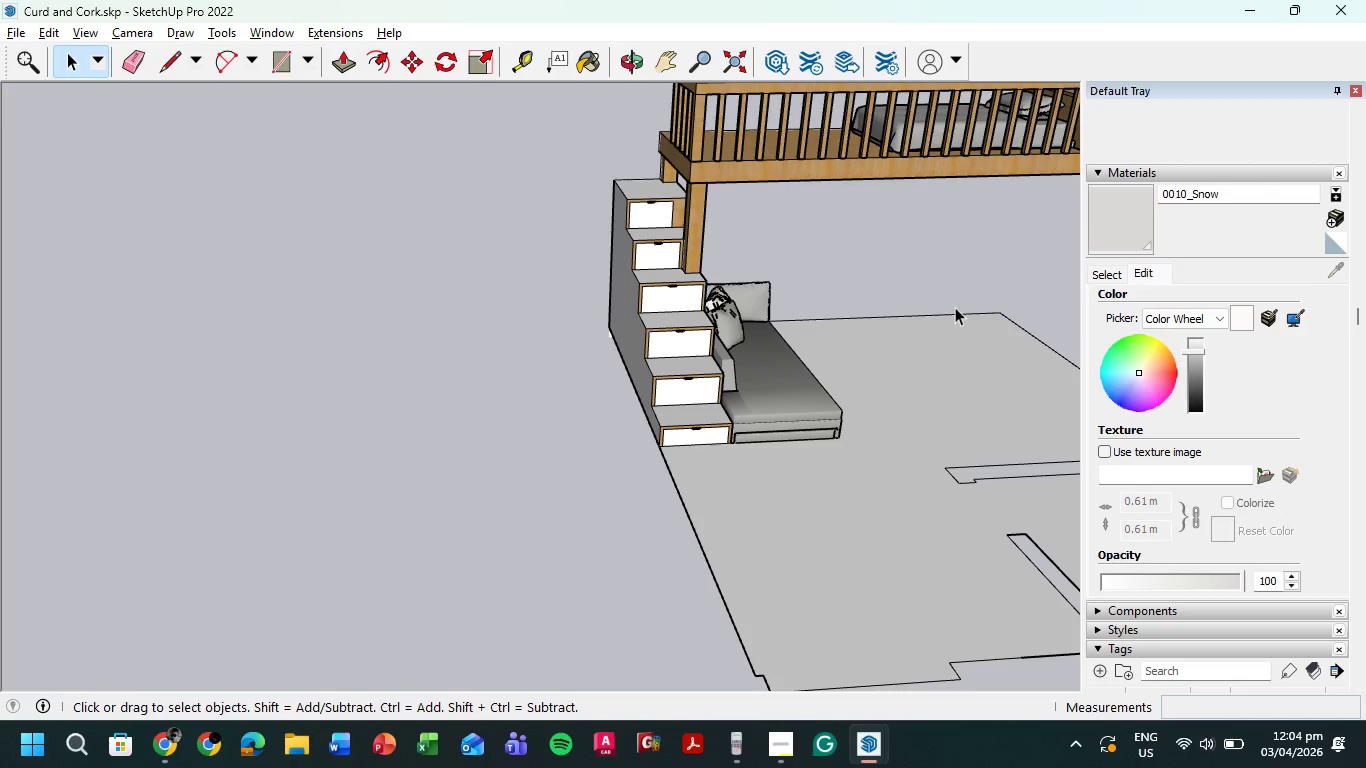 
hold_key(key=ShiftLeft, duration=0.44)
 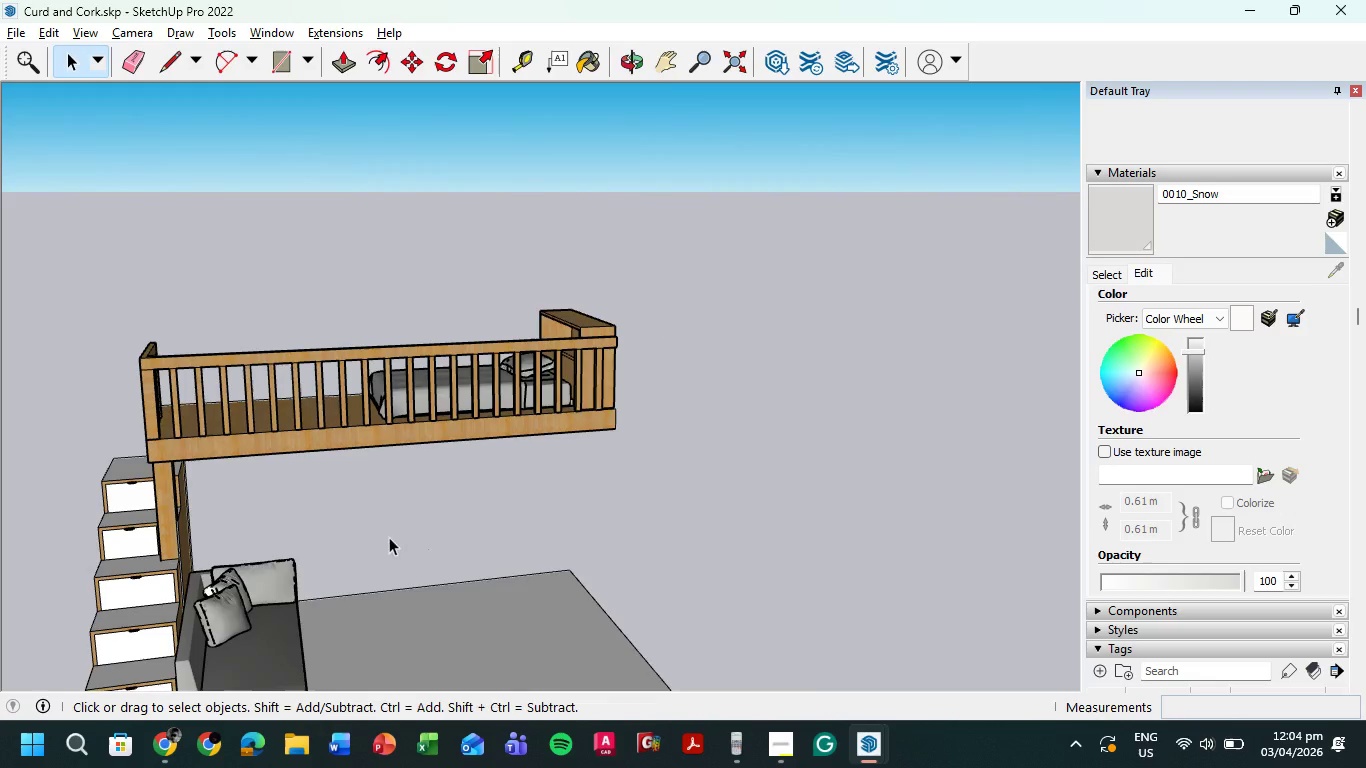 
hold_key(key=ShiftLeft, duration=0.38)
 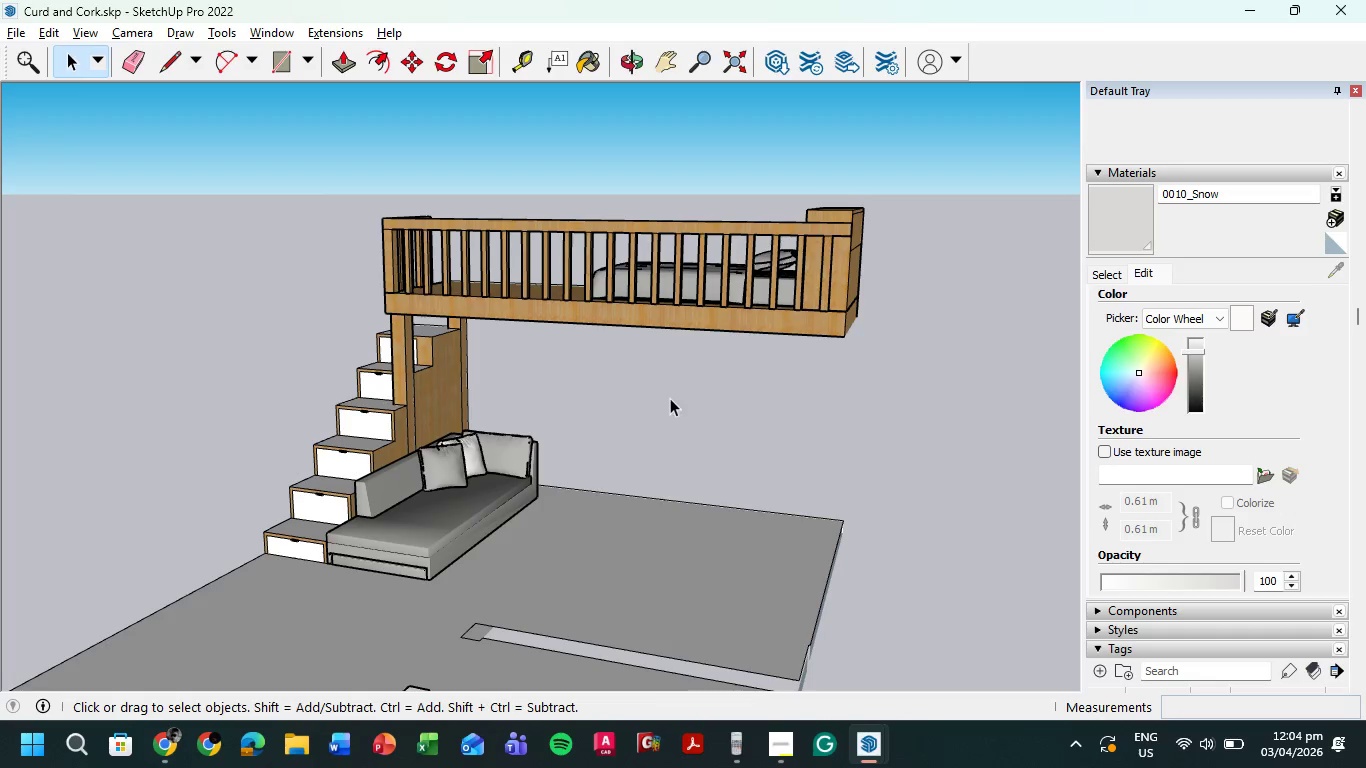 
wait(14.12)
 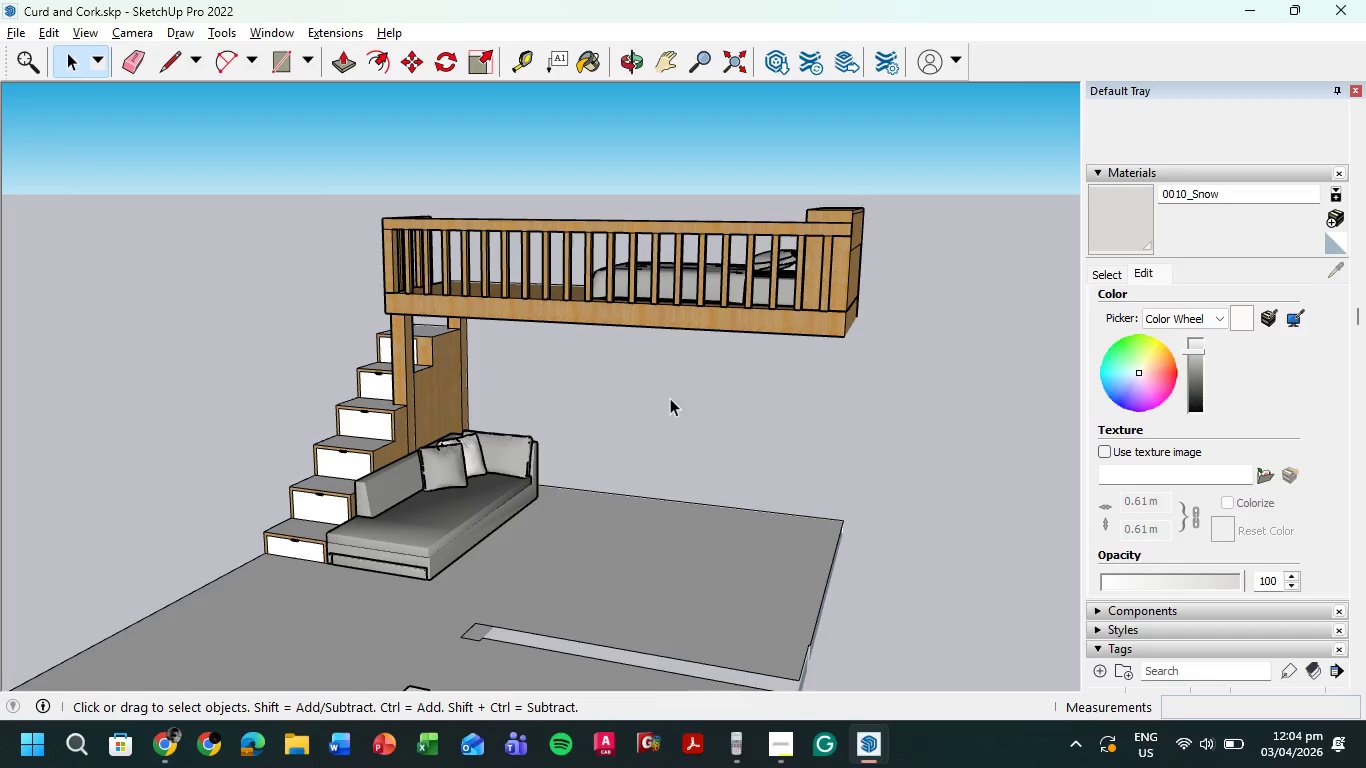 
scroll: coordinate [636, 508], scroll_direction: up, amount: 5.0
 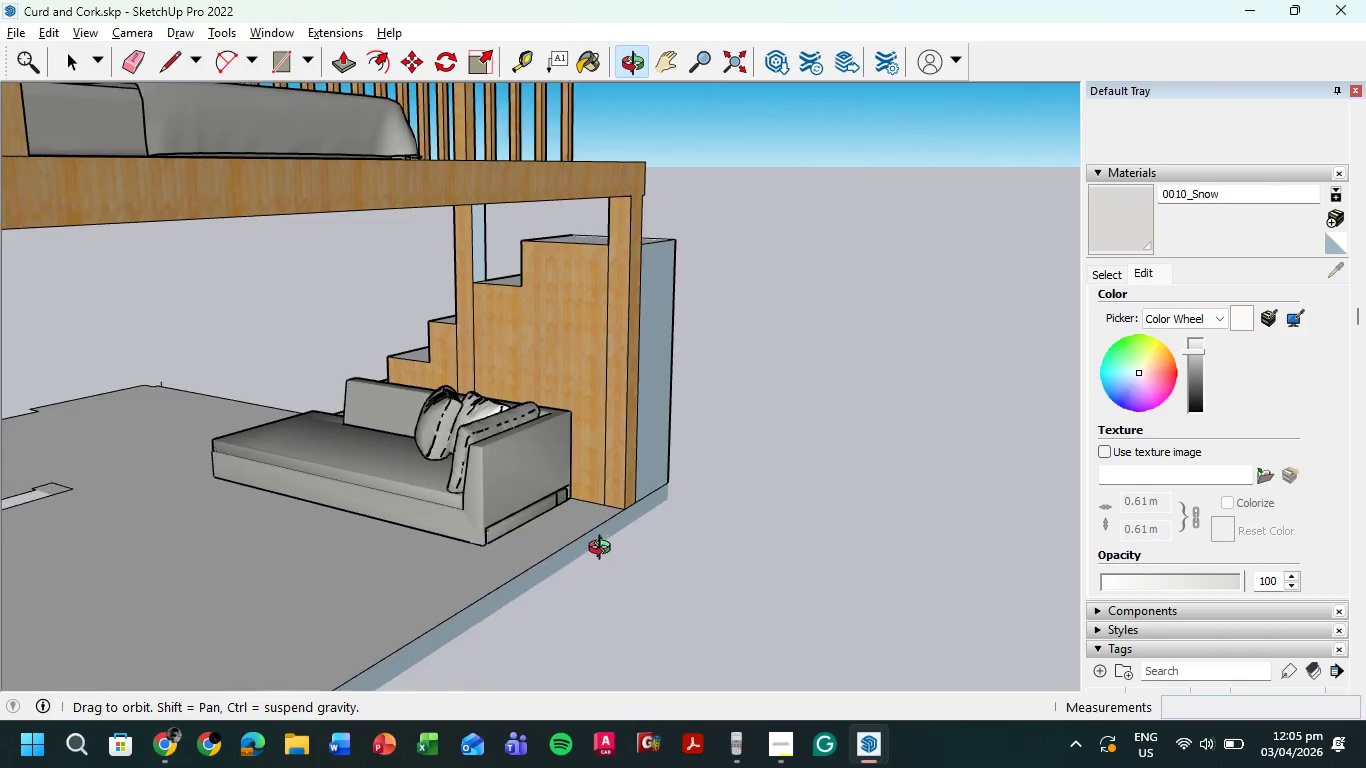 
hold_key(key=ShiftLeft, duration=0.66)
 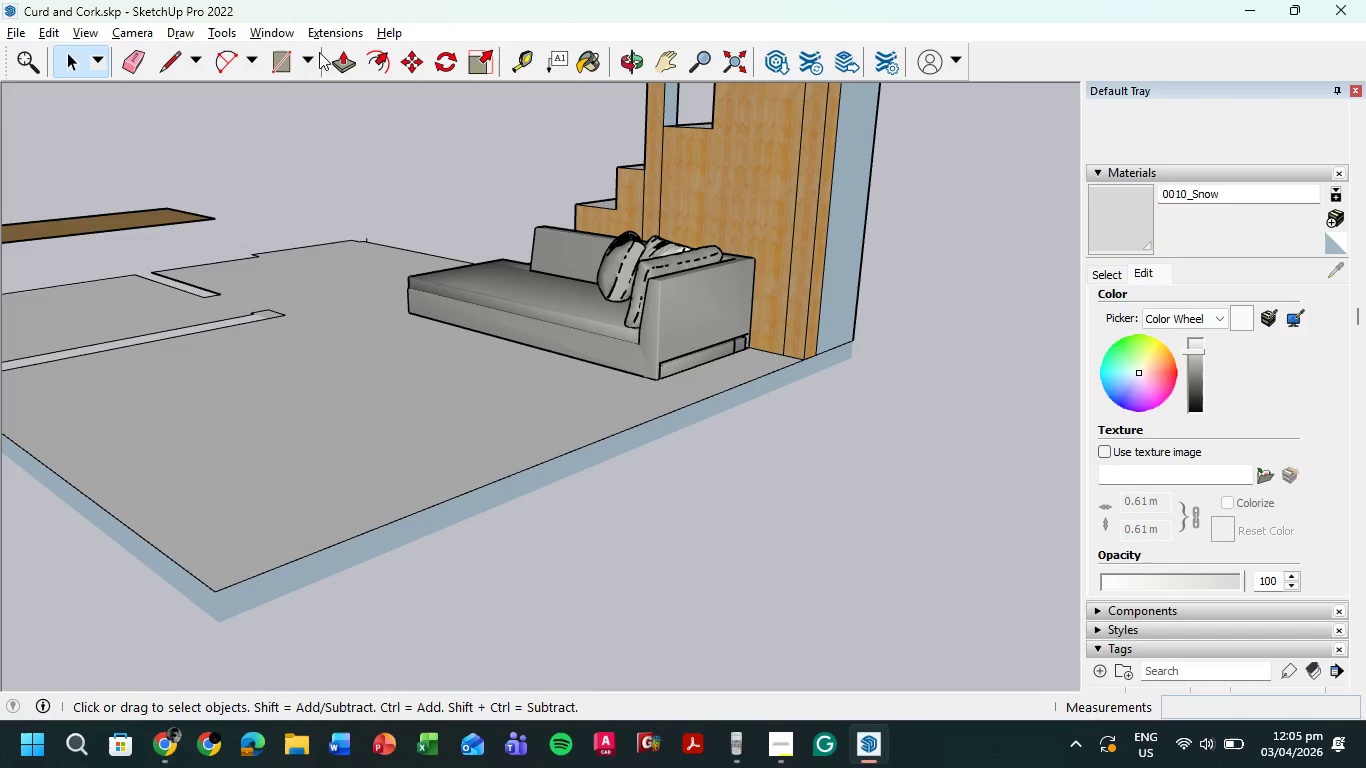 
left_click([290, 60])
 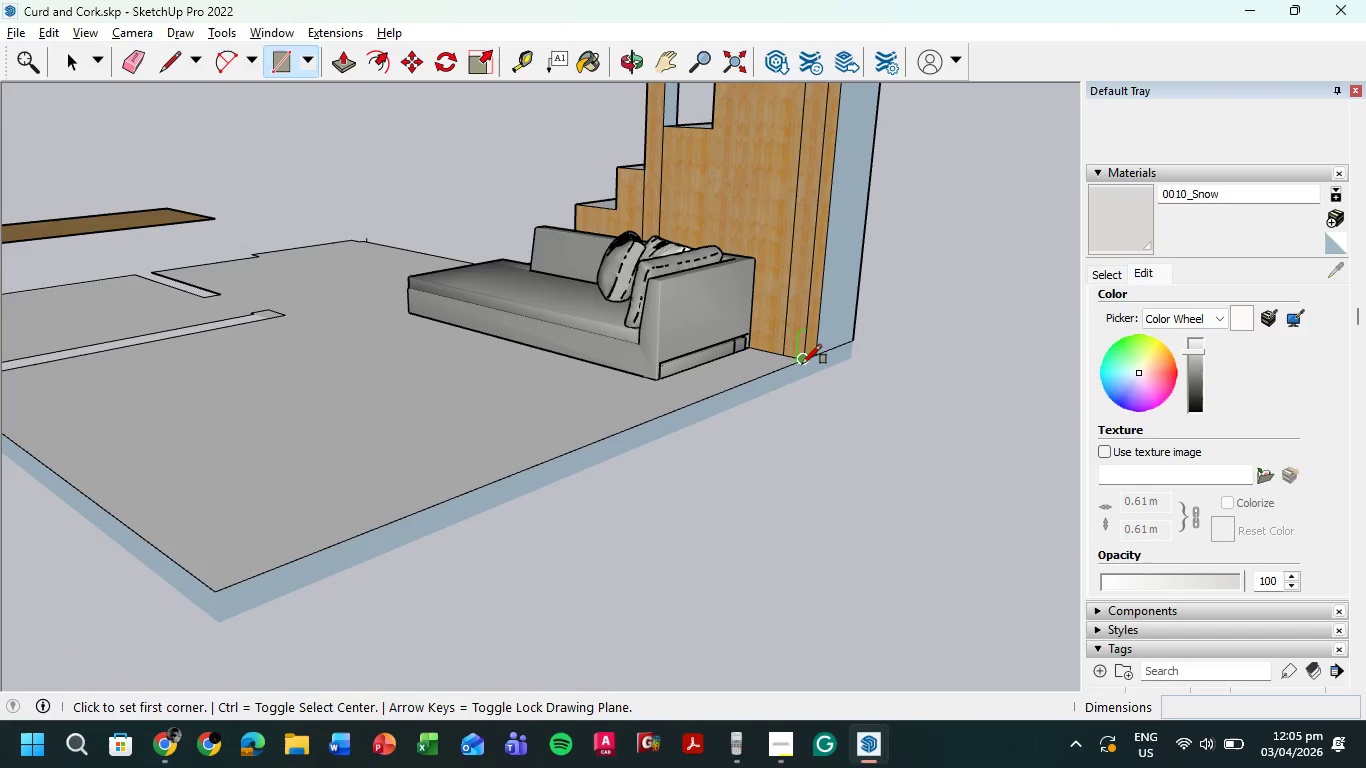 
left_click_drag(start_coordinate=[804, 361], to_coordinate=[792, 361])
 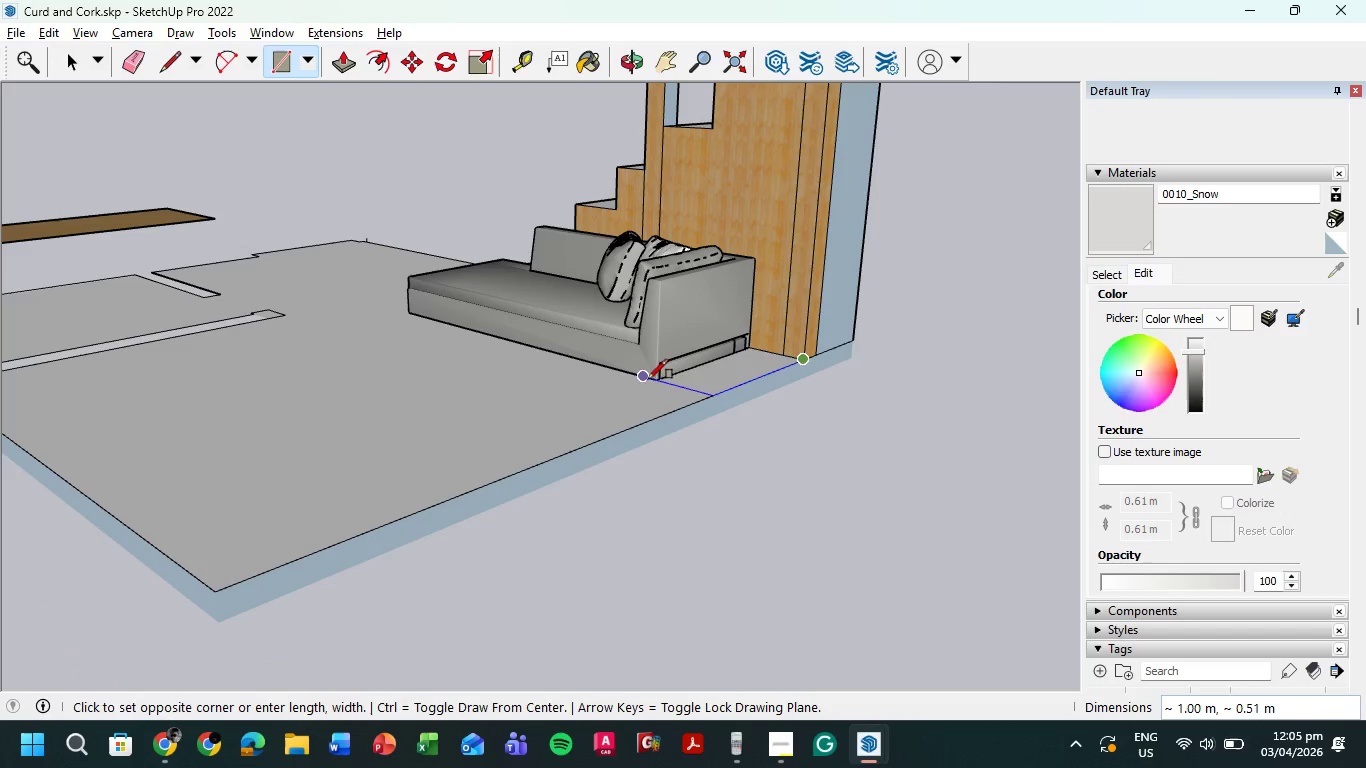 
wait(7.39)
 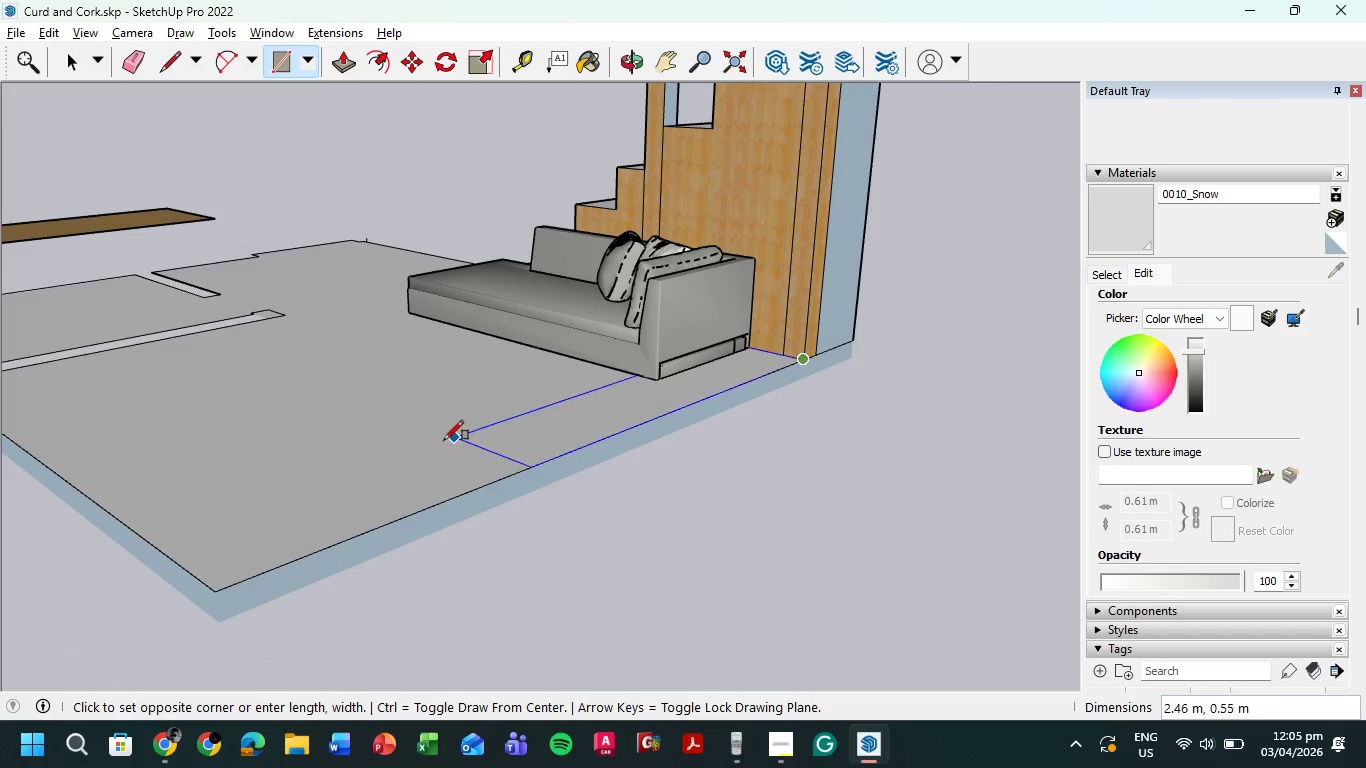 
left_click([661, 380])
 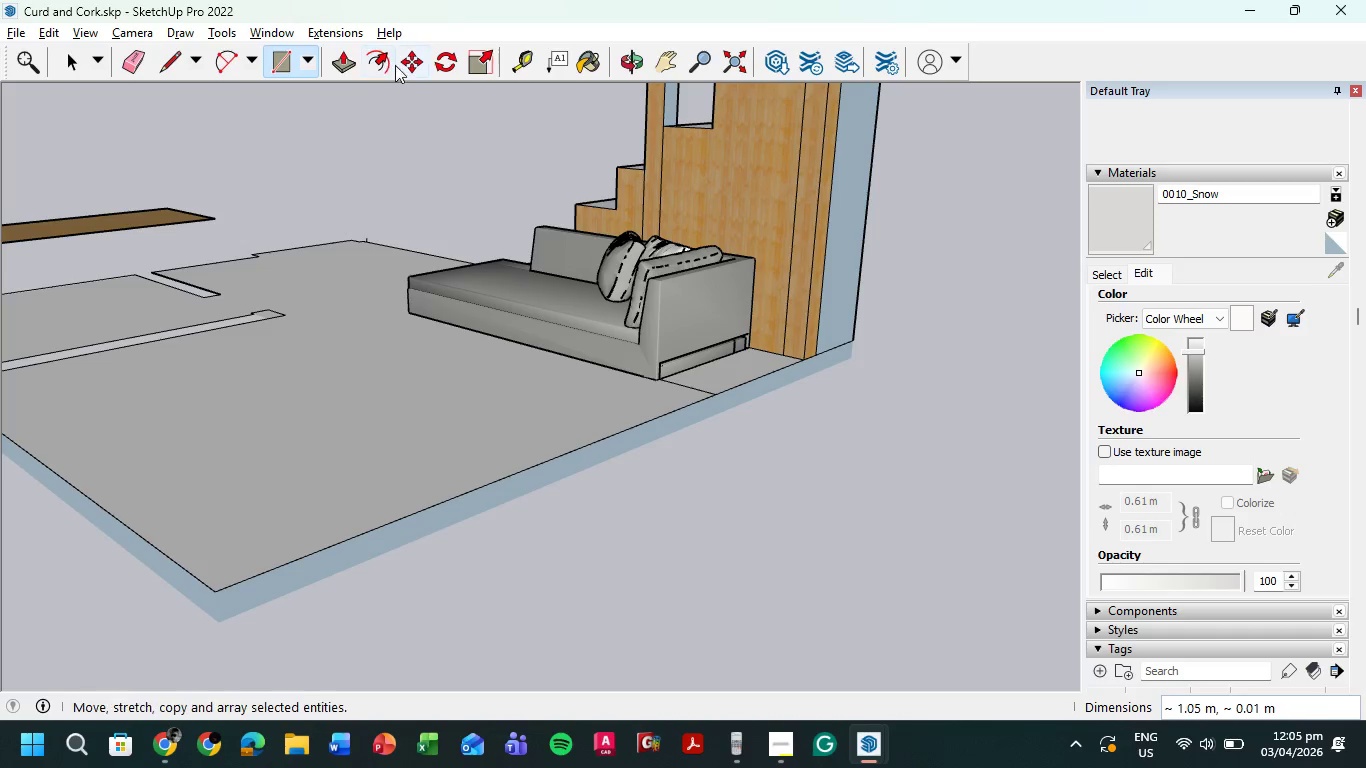 
left_click([418, 62])
 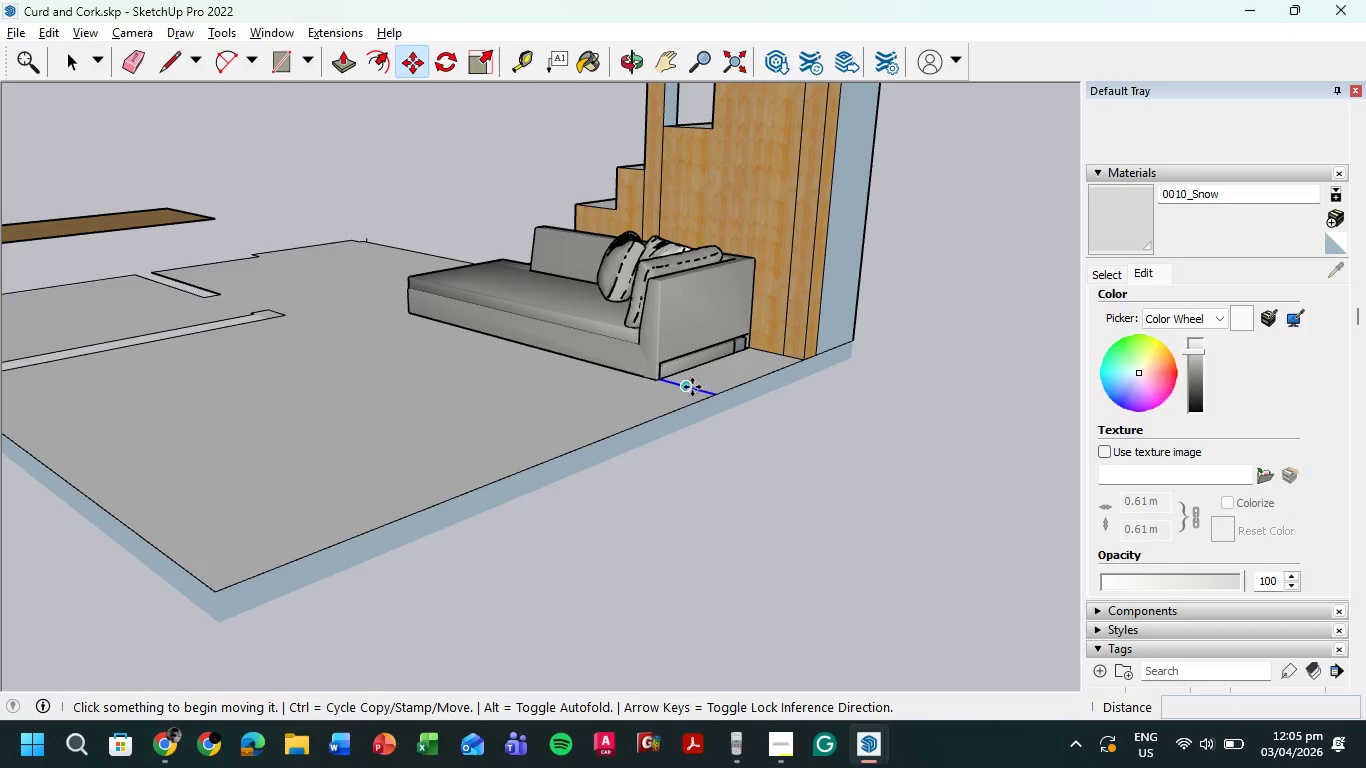 
left_click([686, 388])
 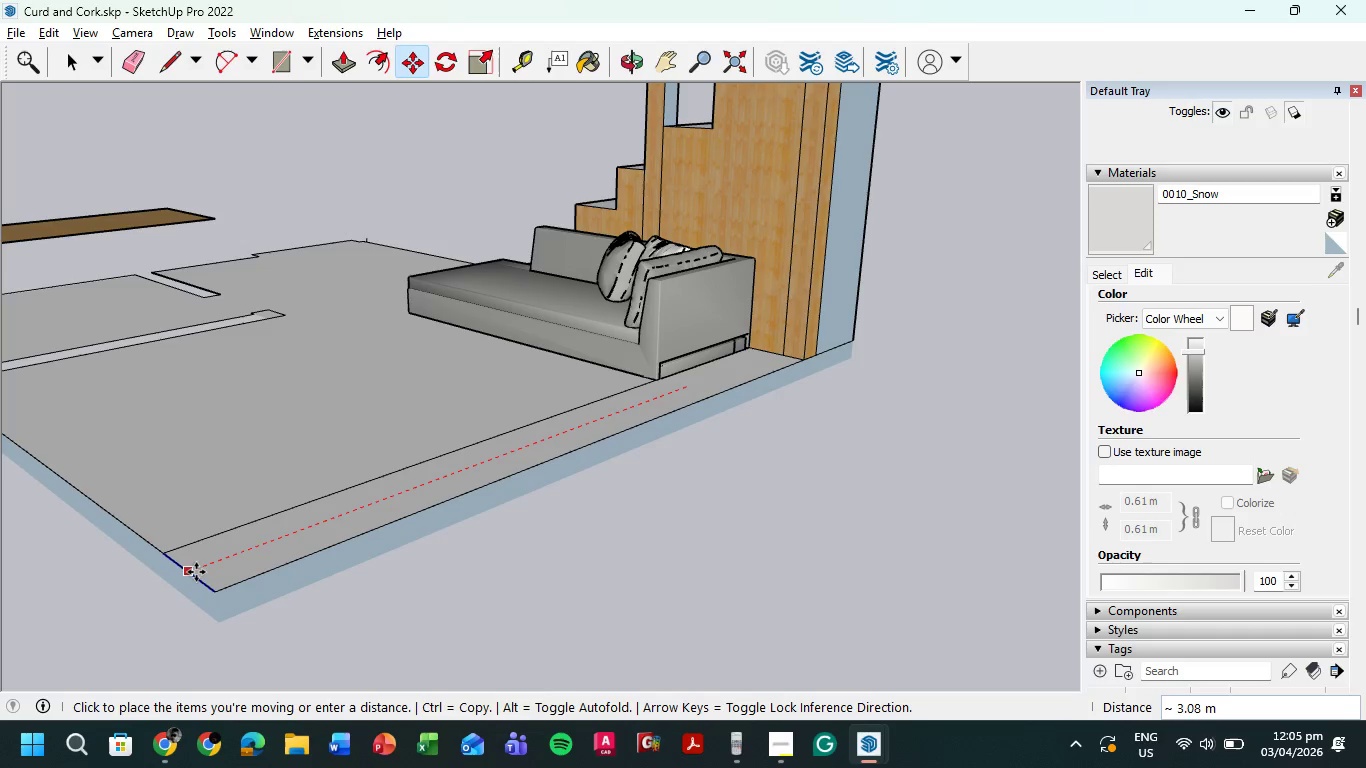 
left_click([192, 573])
 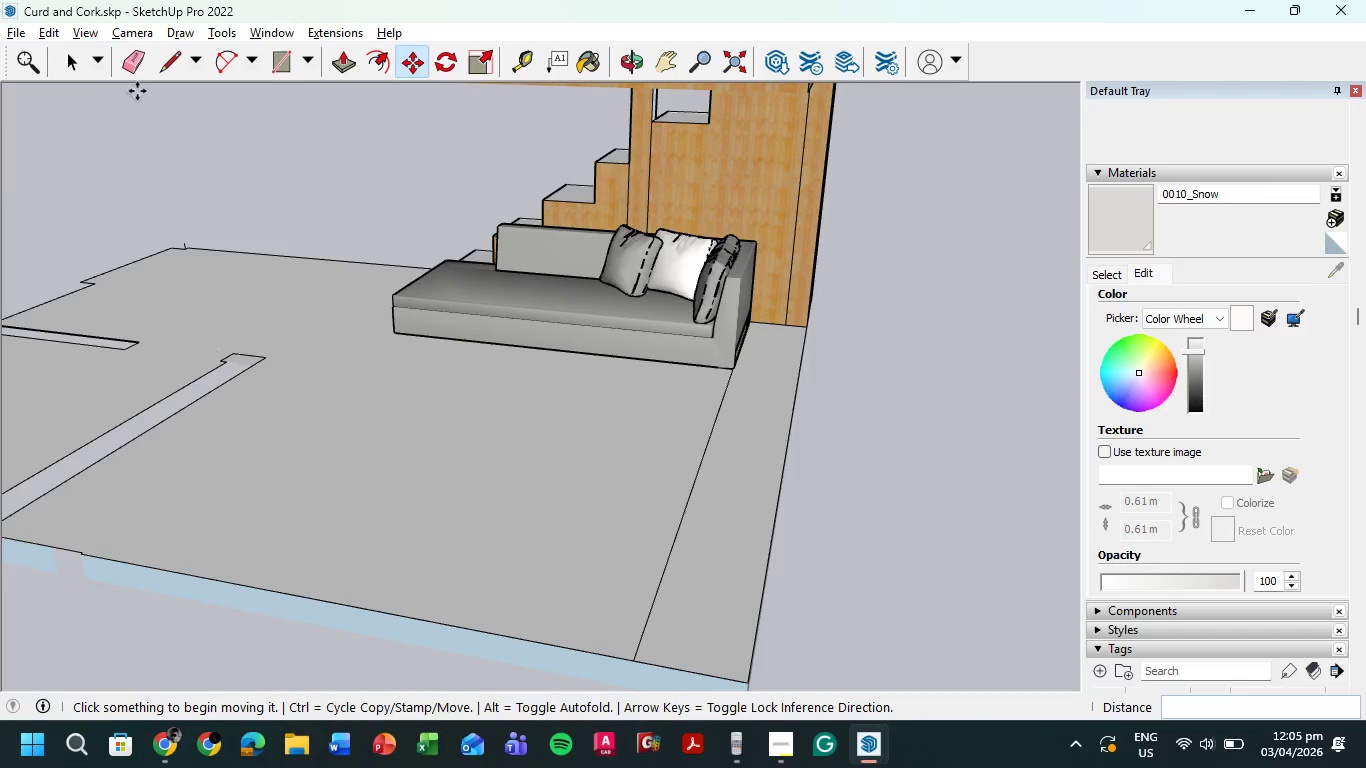 
left_click([340, 67])
 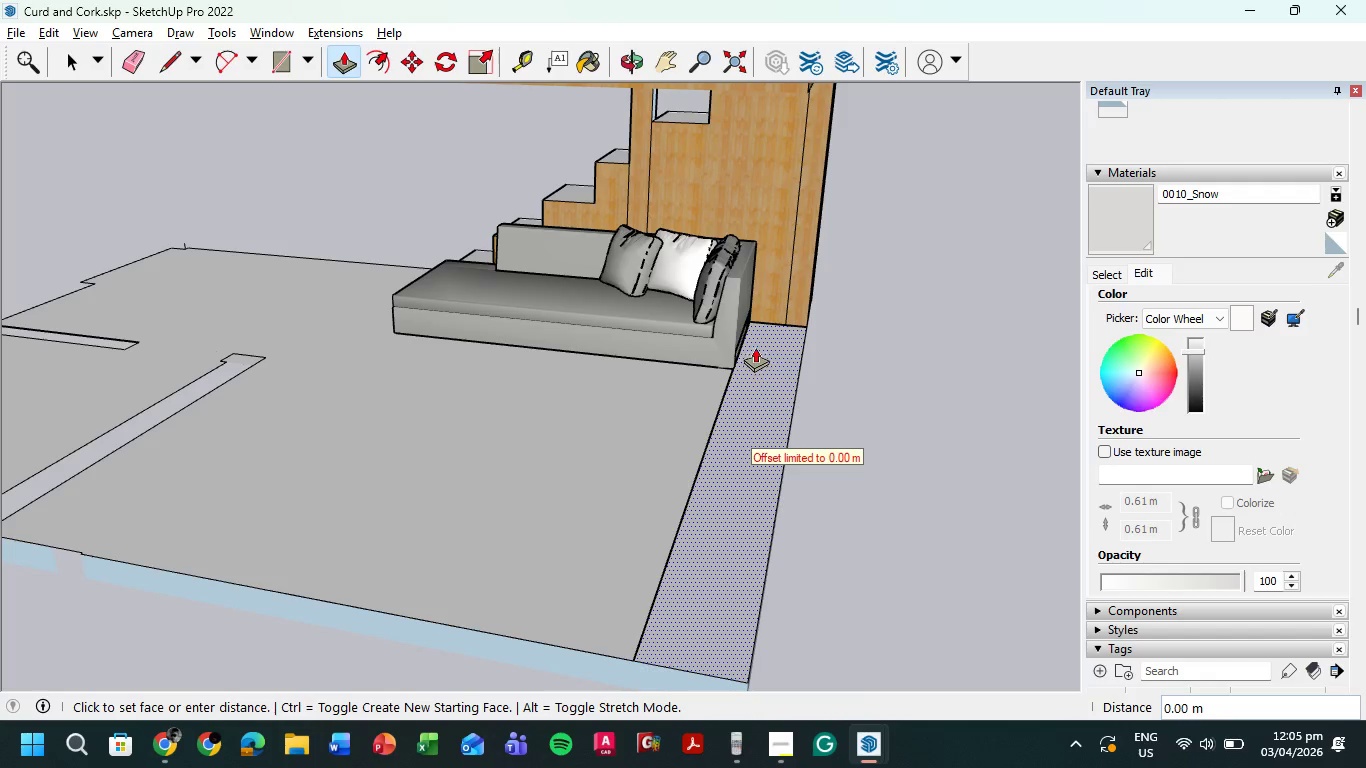 
left_click_drag(start_coordinate=[753, 447], to_coordinate=[764, 344])
 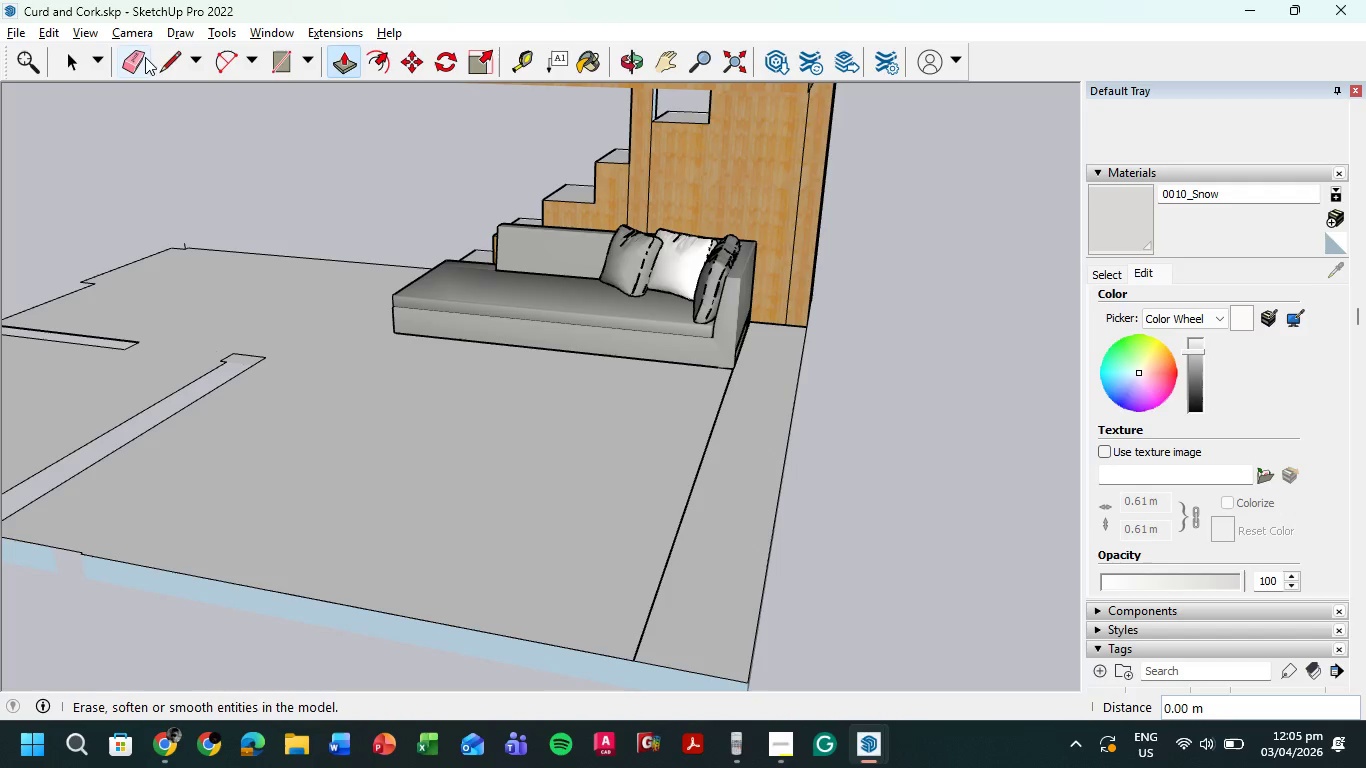 
left_click([166, 58])
 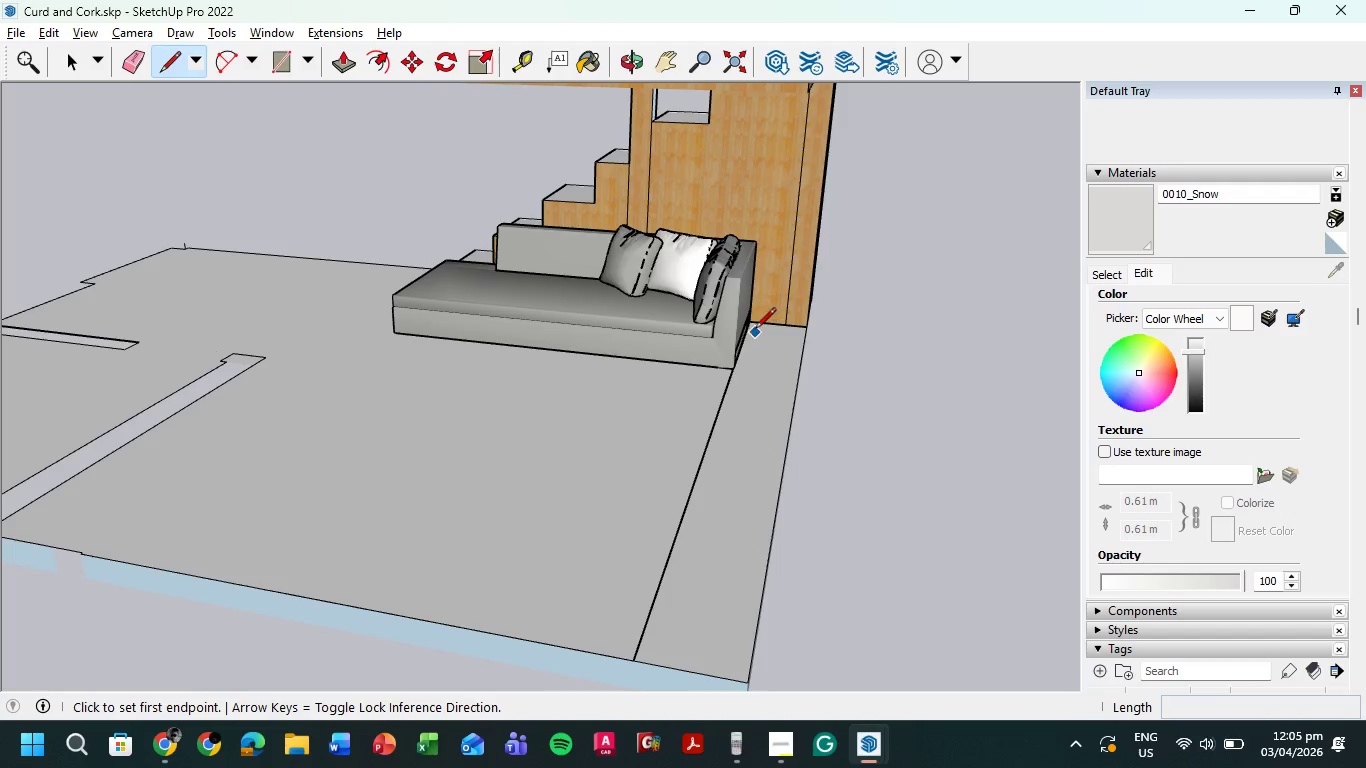 
scroll: coordinate [854, 388], scroll_direction: up, amount: 5.0
 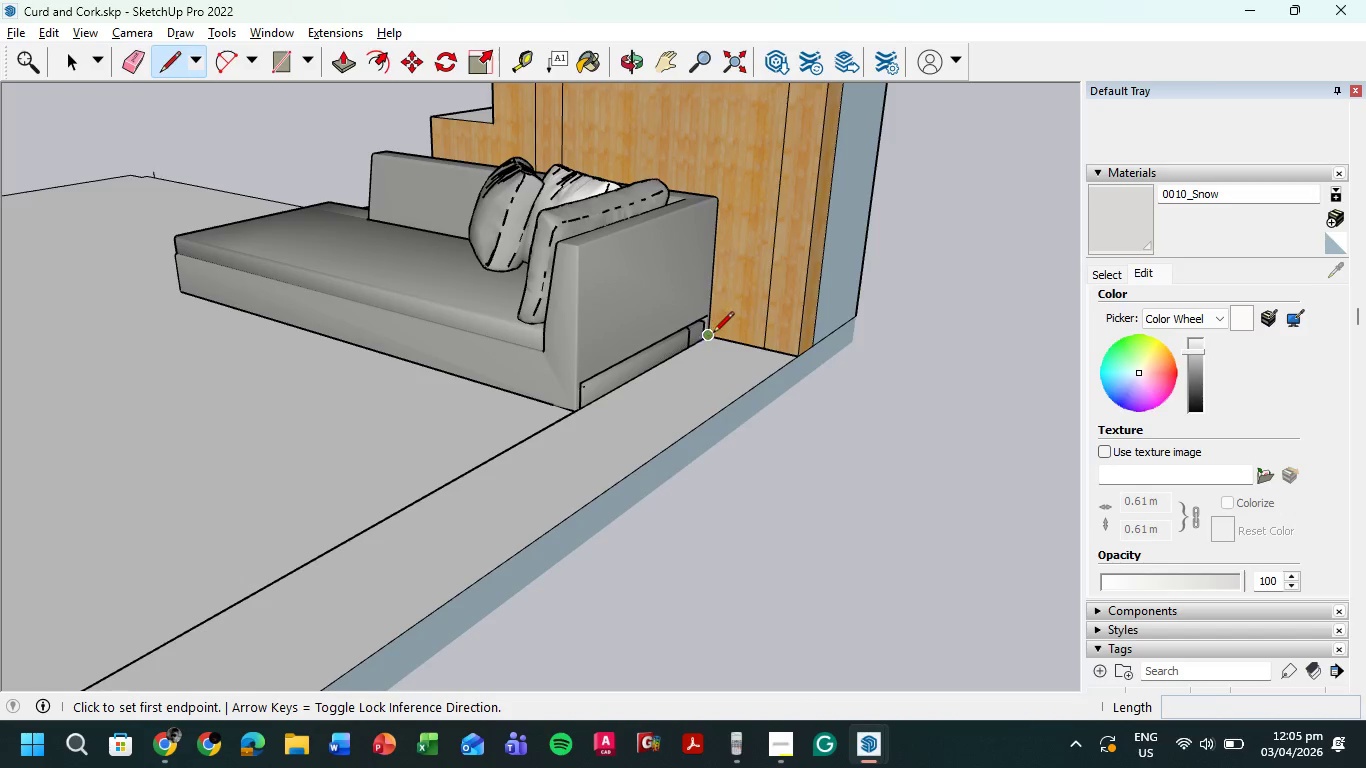 
left_click([715, 334])
 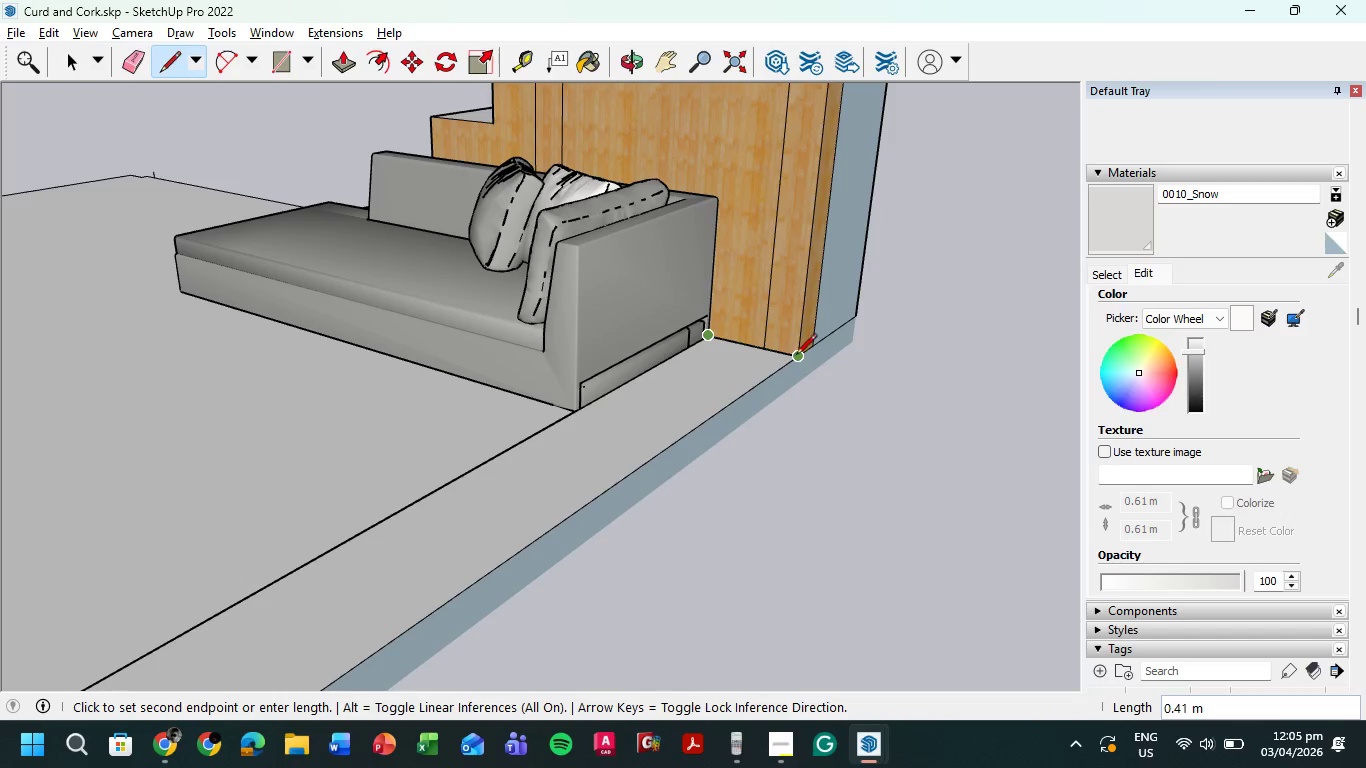 
left_click([798, 356])
 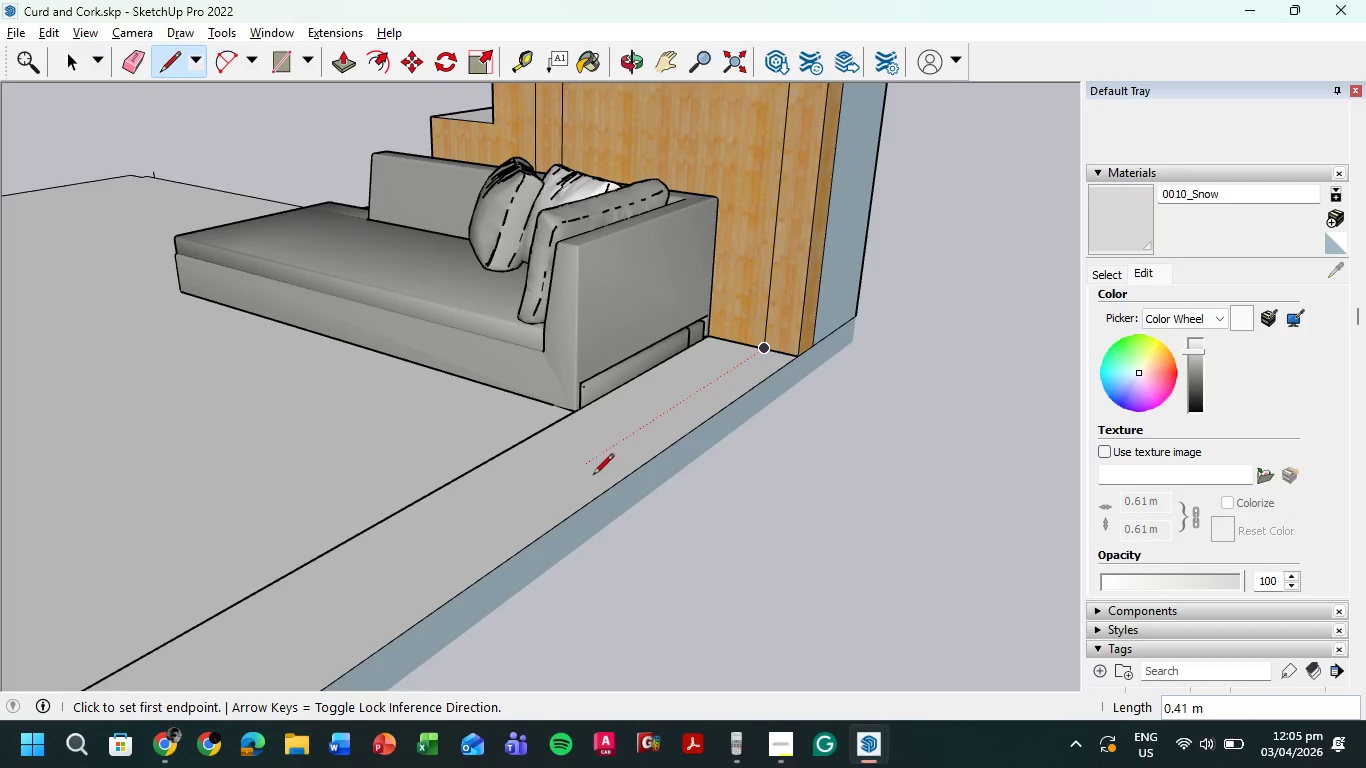 
scroll: coordinate [595, 486], scroll_direction: down, amount: 7.0
 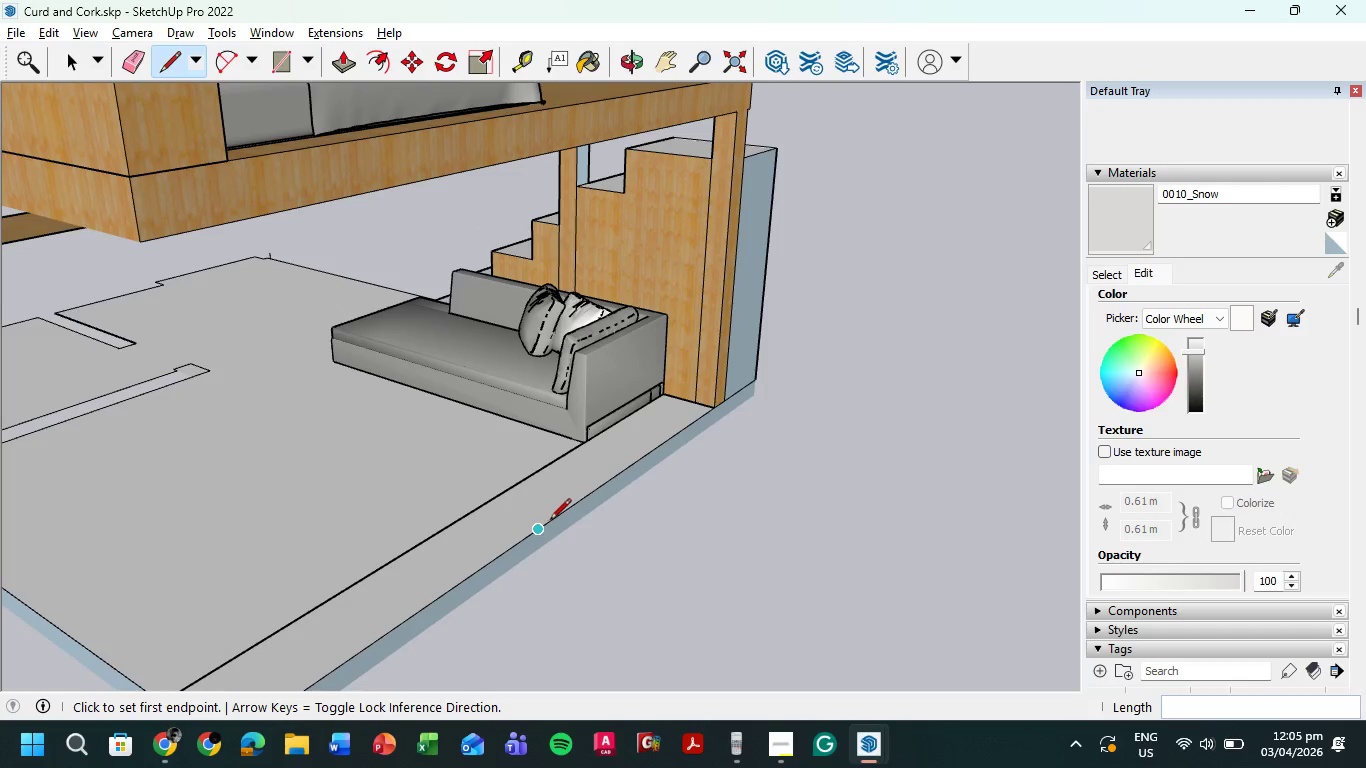 
hold_key(key=ShiftLeft, duration=0.55)
 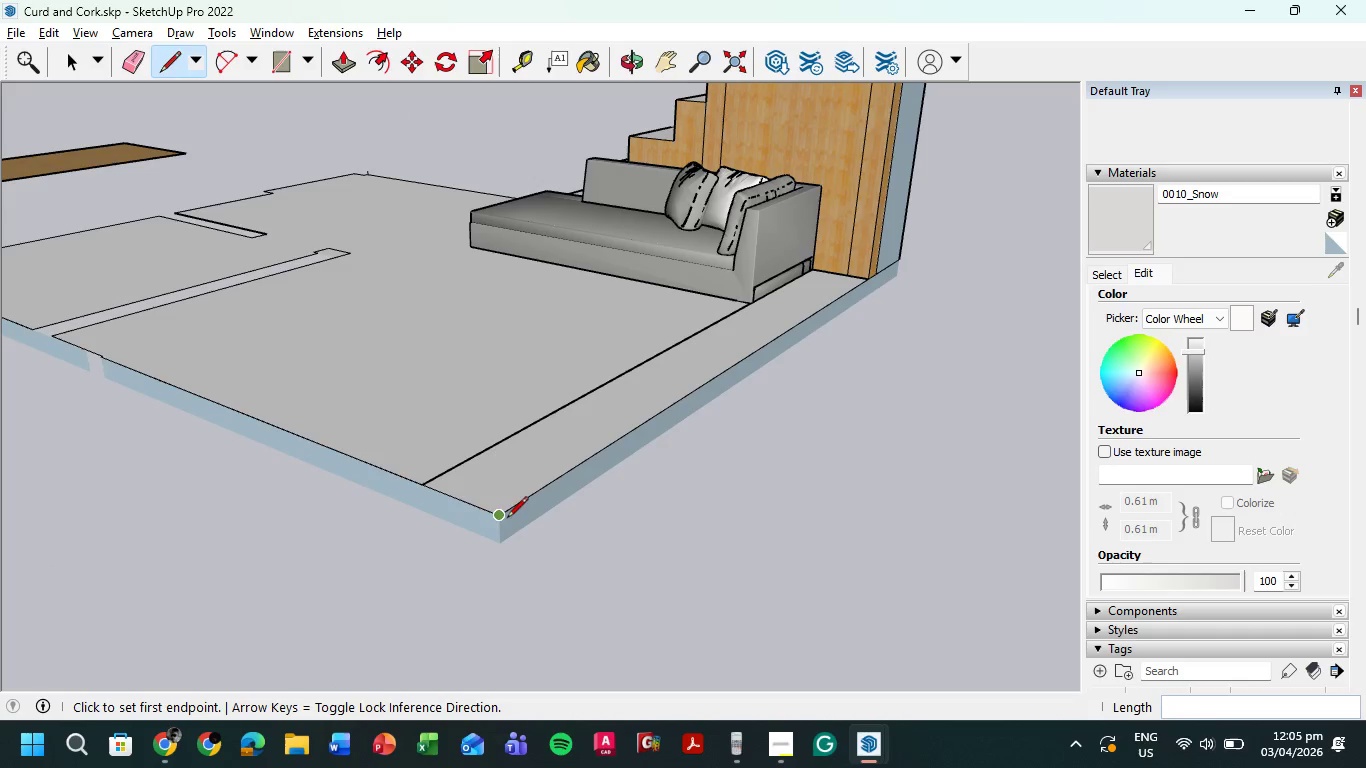 
left_click([499, 518])
 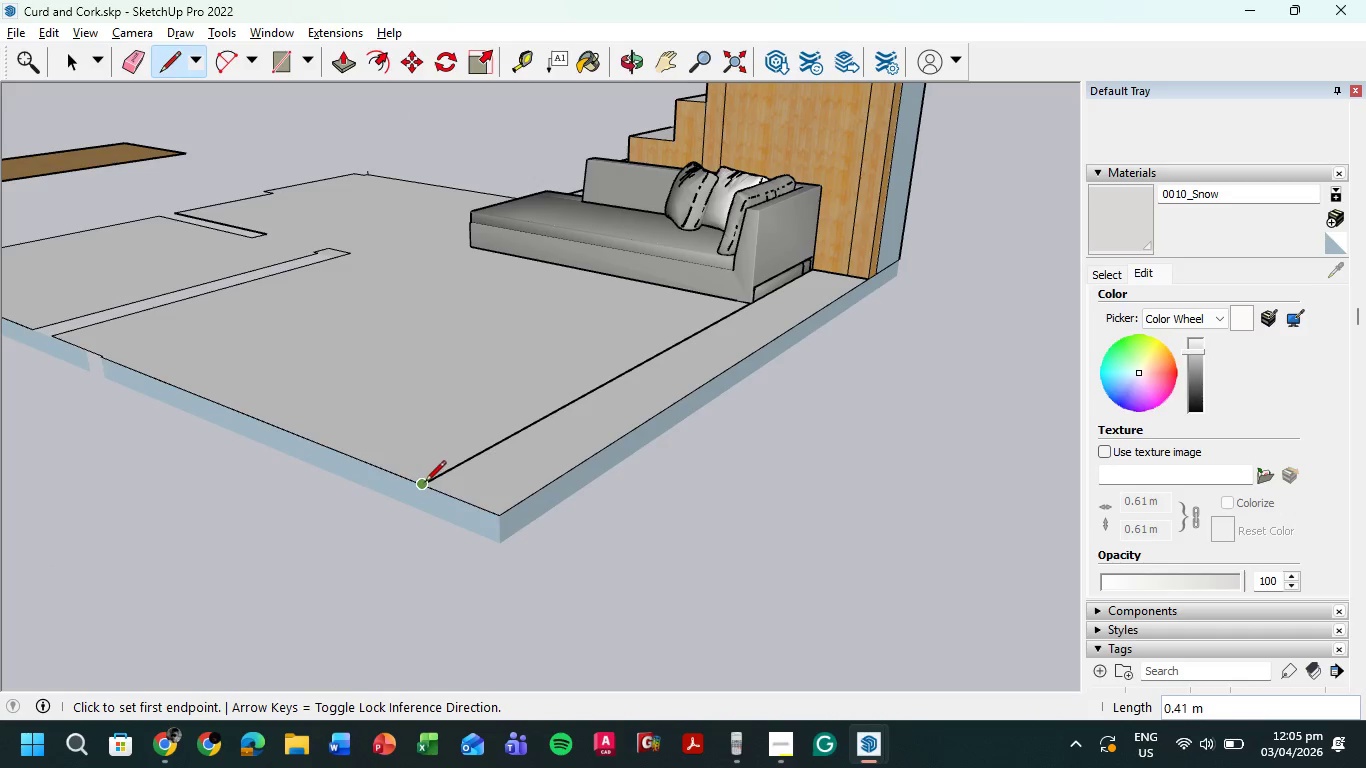 
left_click([423, 488])
 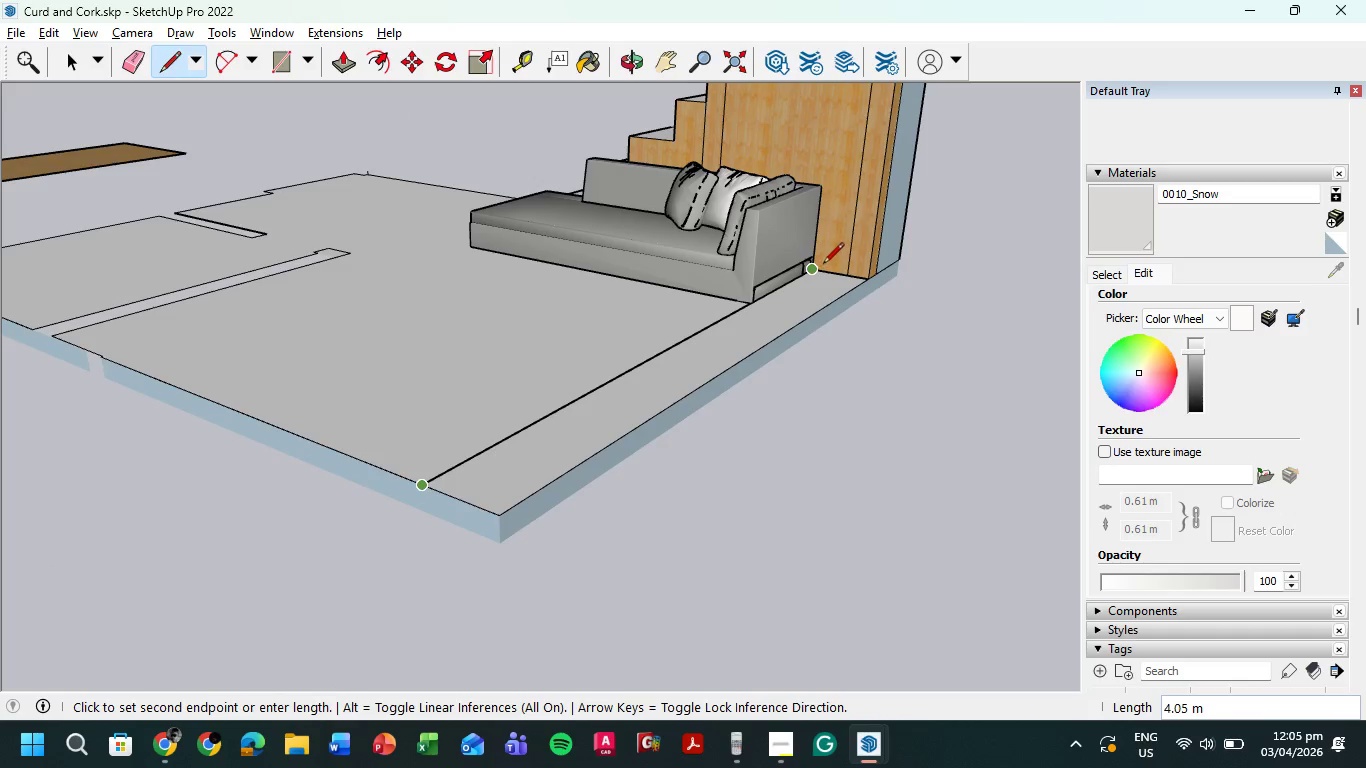 
left_click([823, 265])
 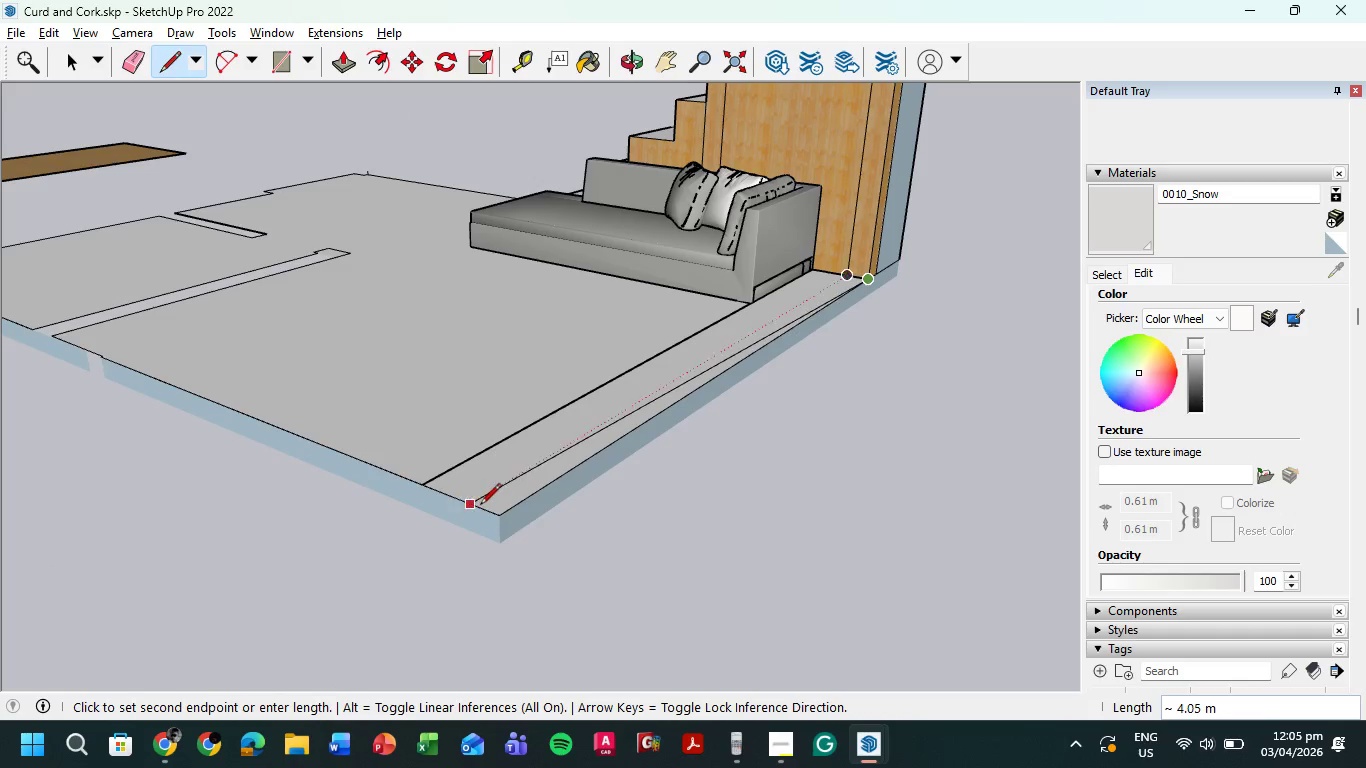 
left_click([494, 513])
 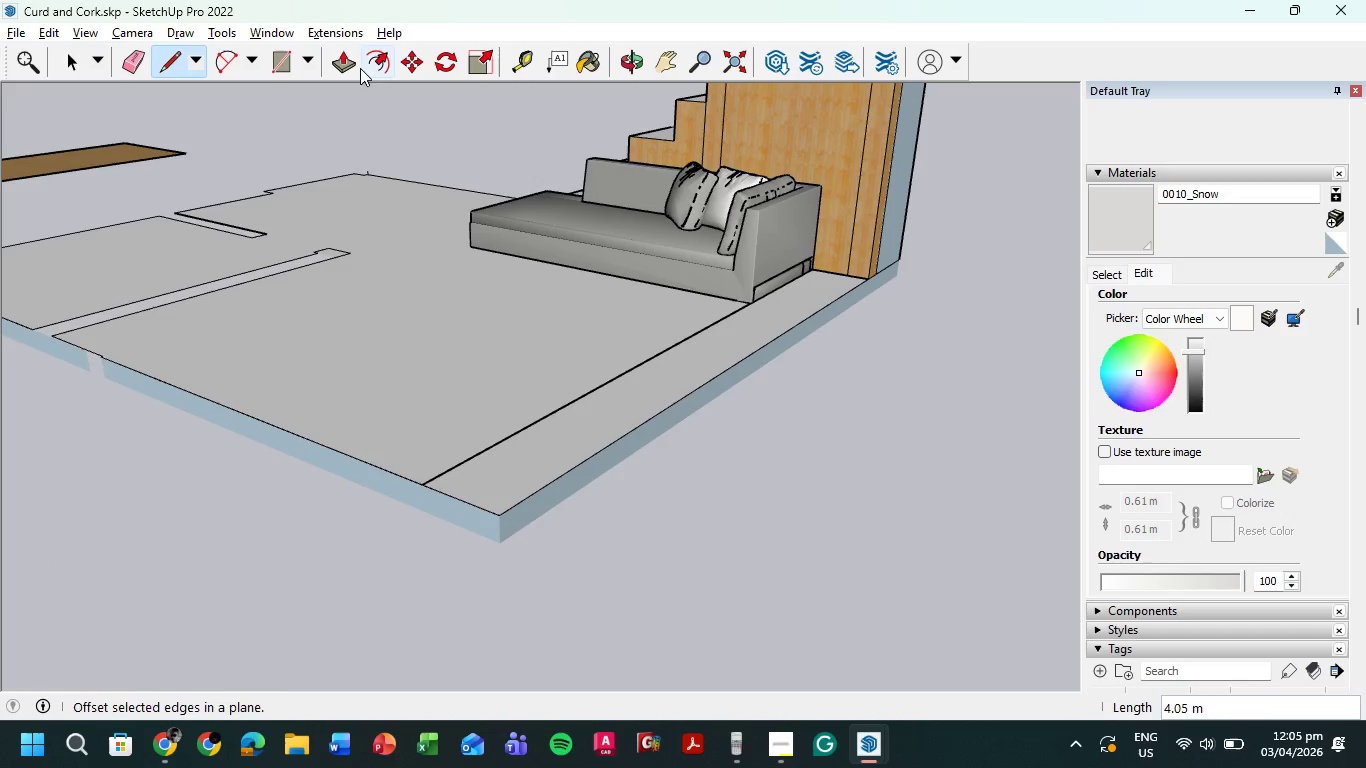 
left_click([344, 65])
 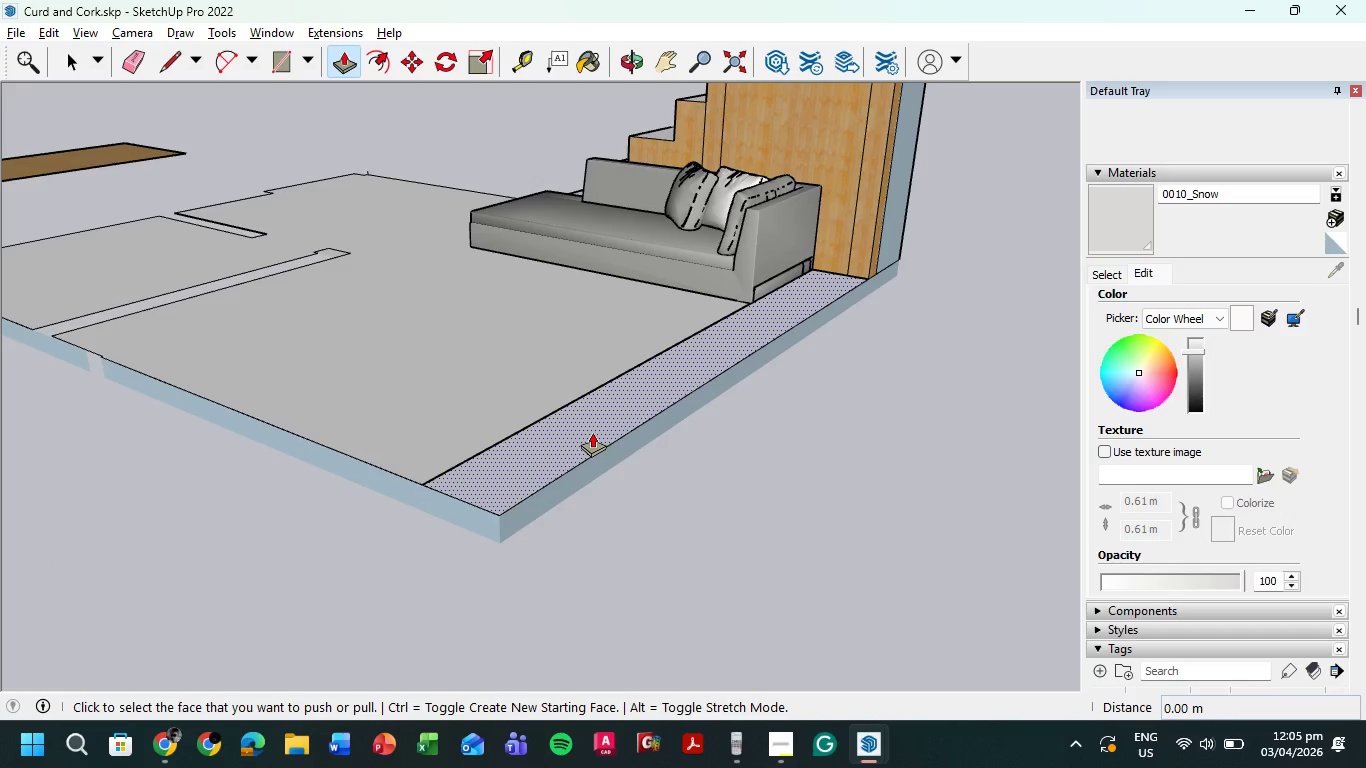 
left_click([592, 432])
 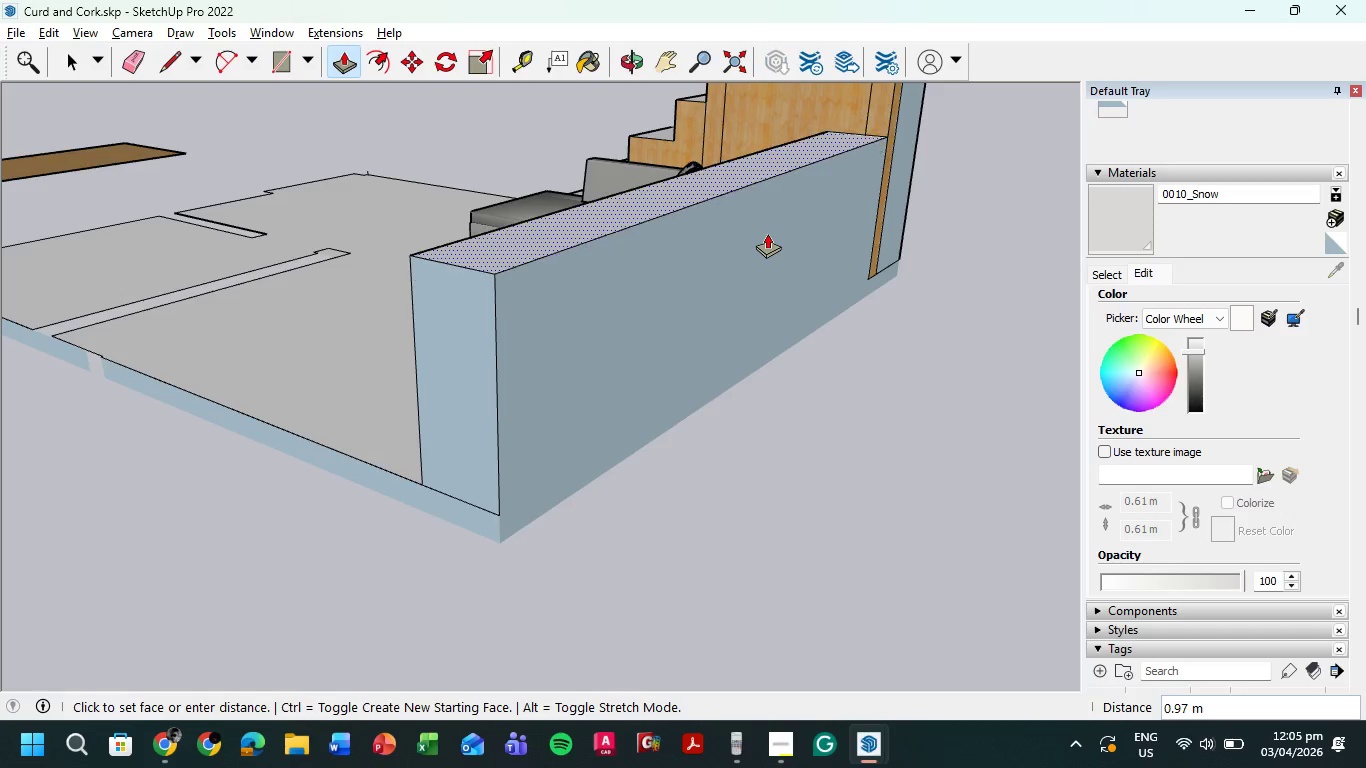 
scroll: coordinate [883, 292], scroll_direction: down, amount: 4.0
 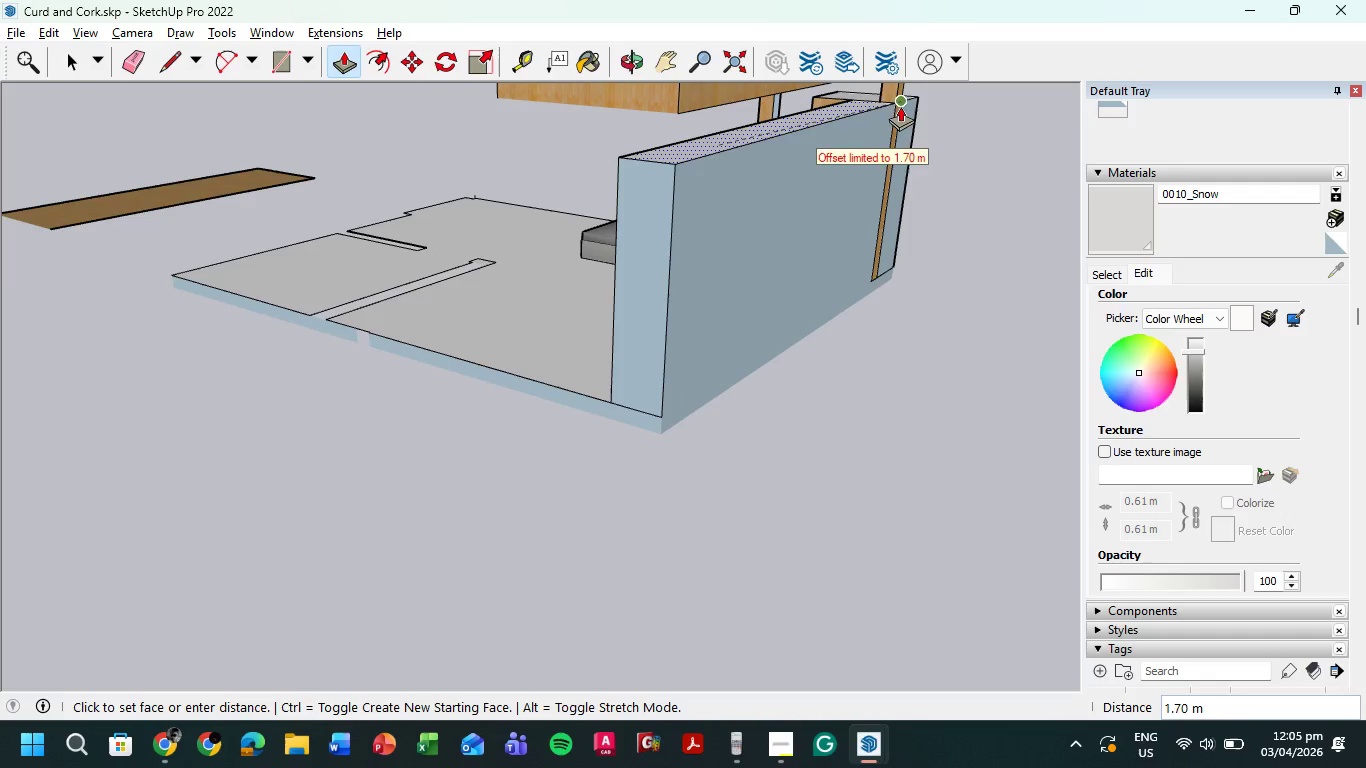 
wait(6.14)
 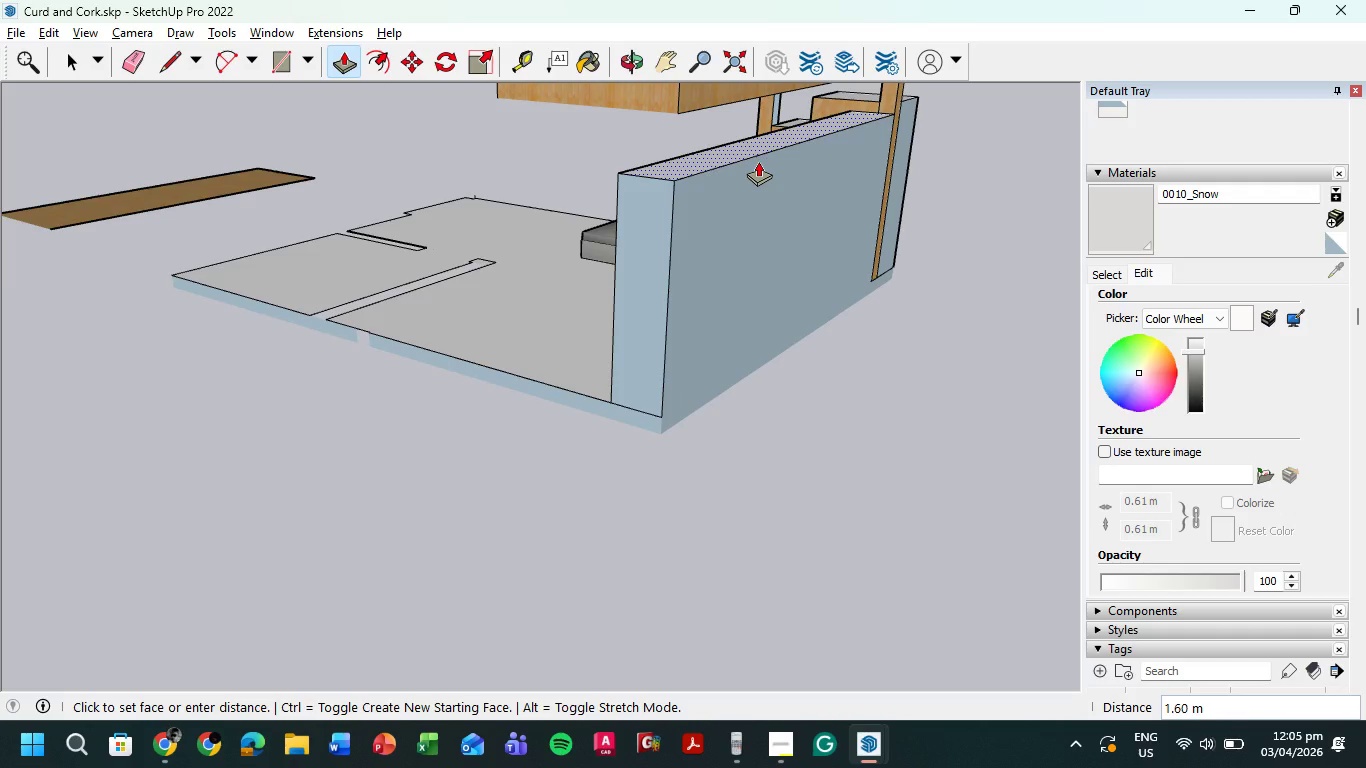 
left_click([677, 110])
 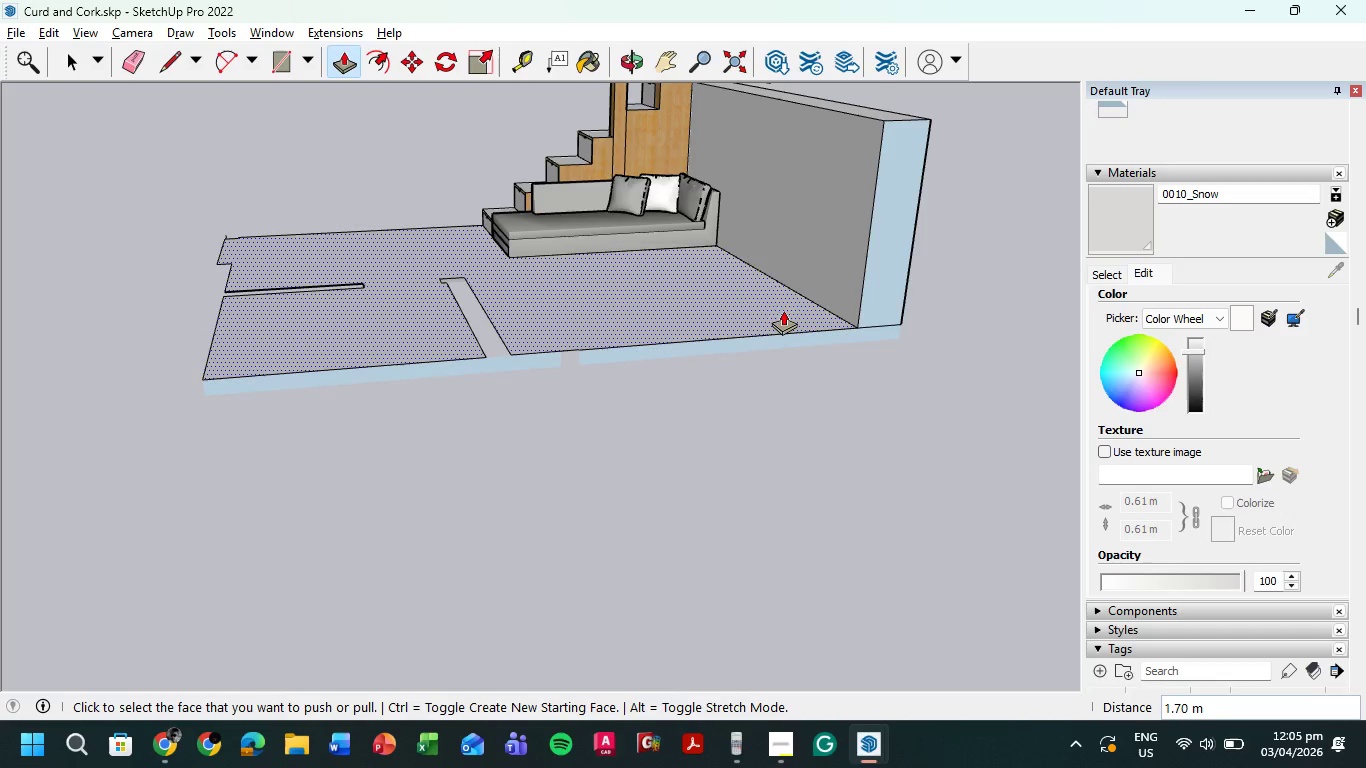 
hold_key(key=ShiftLeft, duration=0.5)
 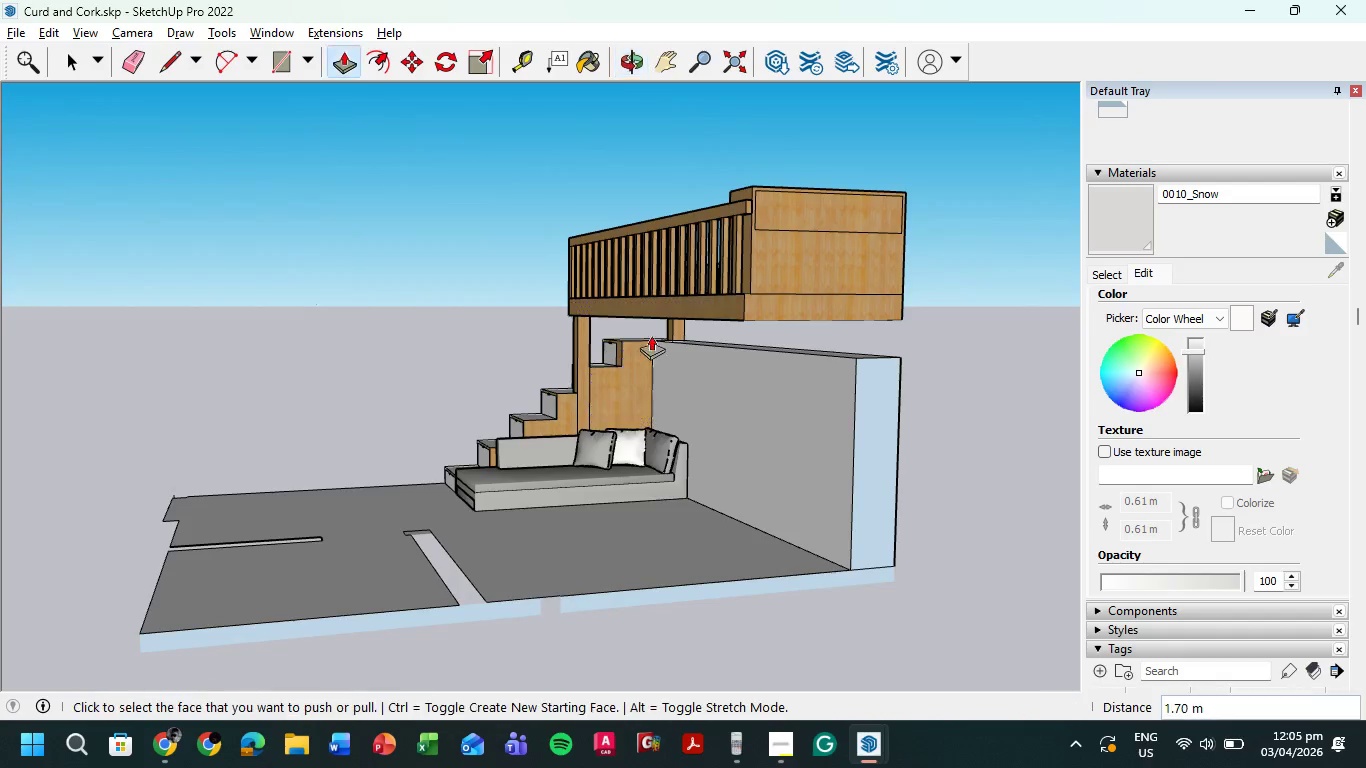 
scroll: coordinate [668, 331], scroll_direction: up, amount: 10.0
 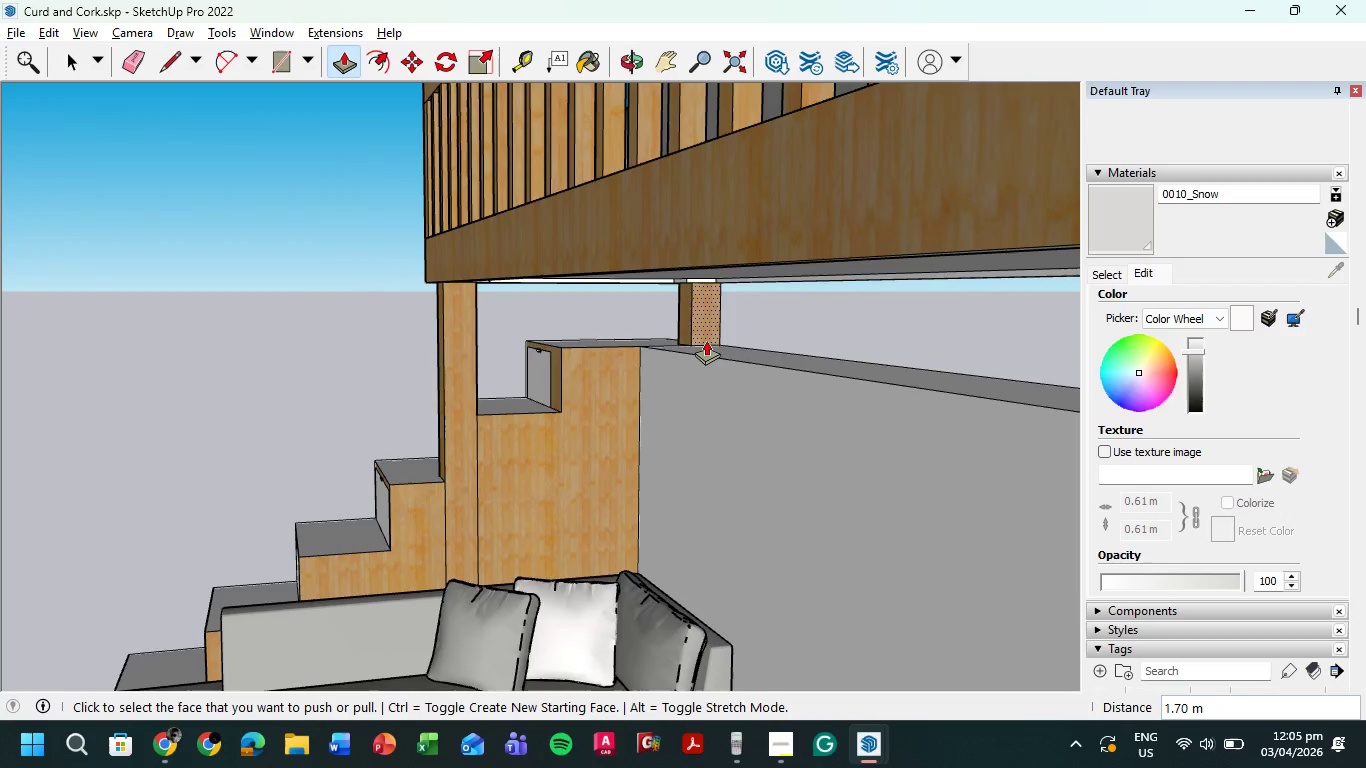 
left_click([716, 347])
 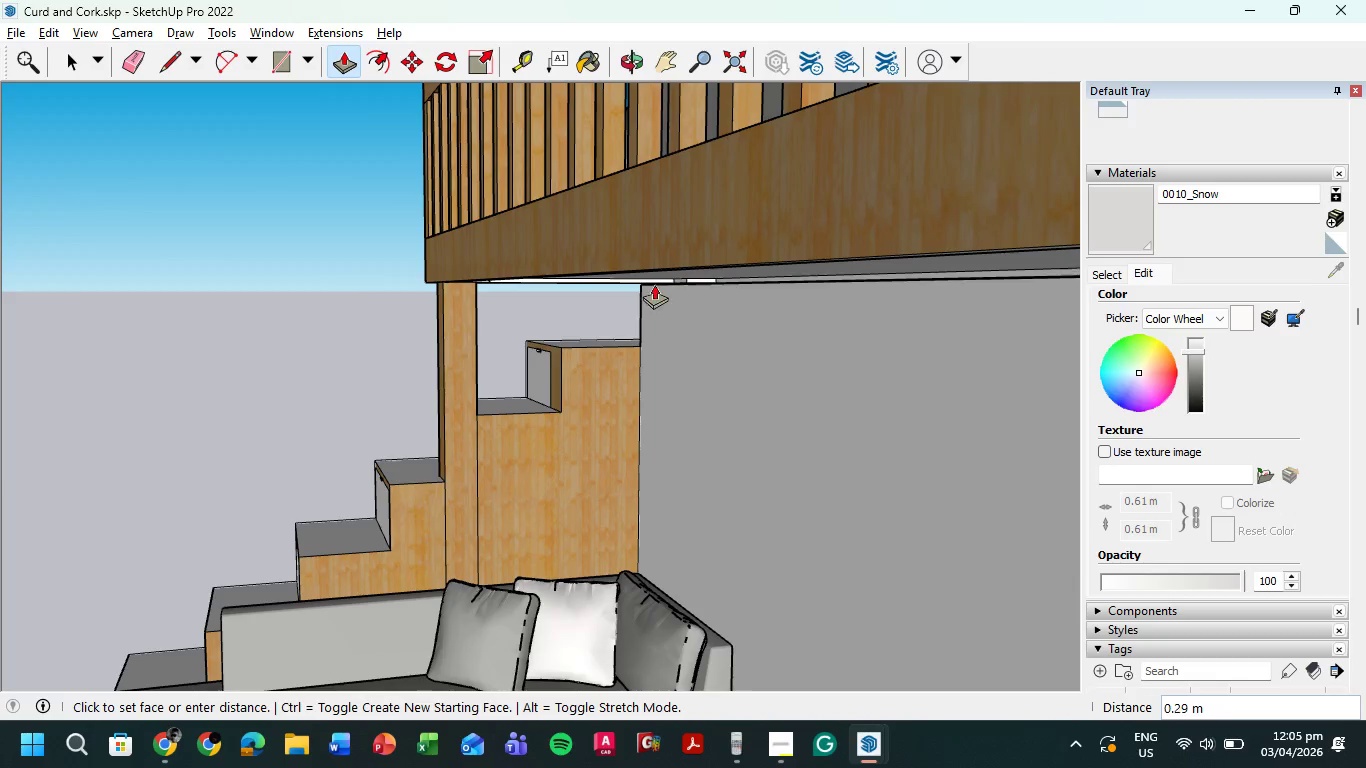 
scroll: coordinate [639, 280], scroll_direction: up, amount: 10.0
 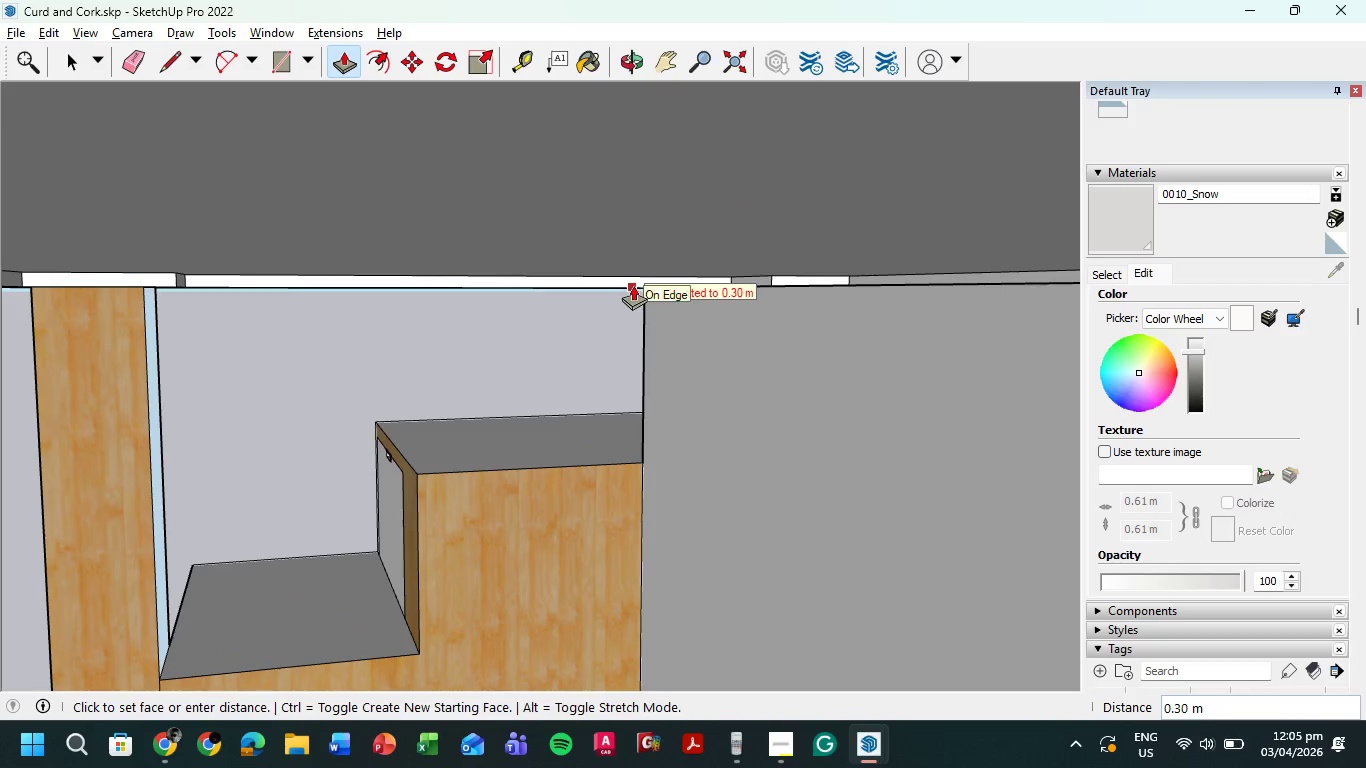 
left_click([633, 285])
 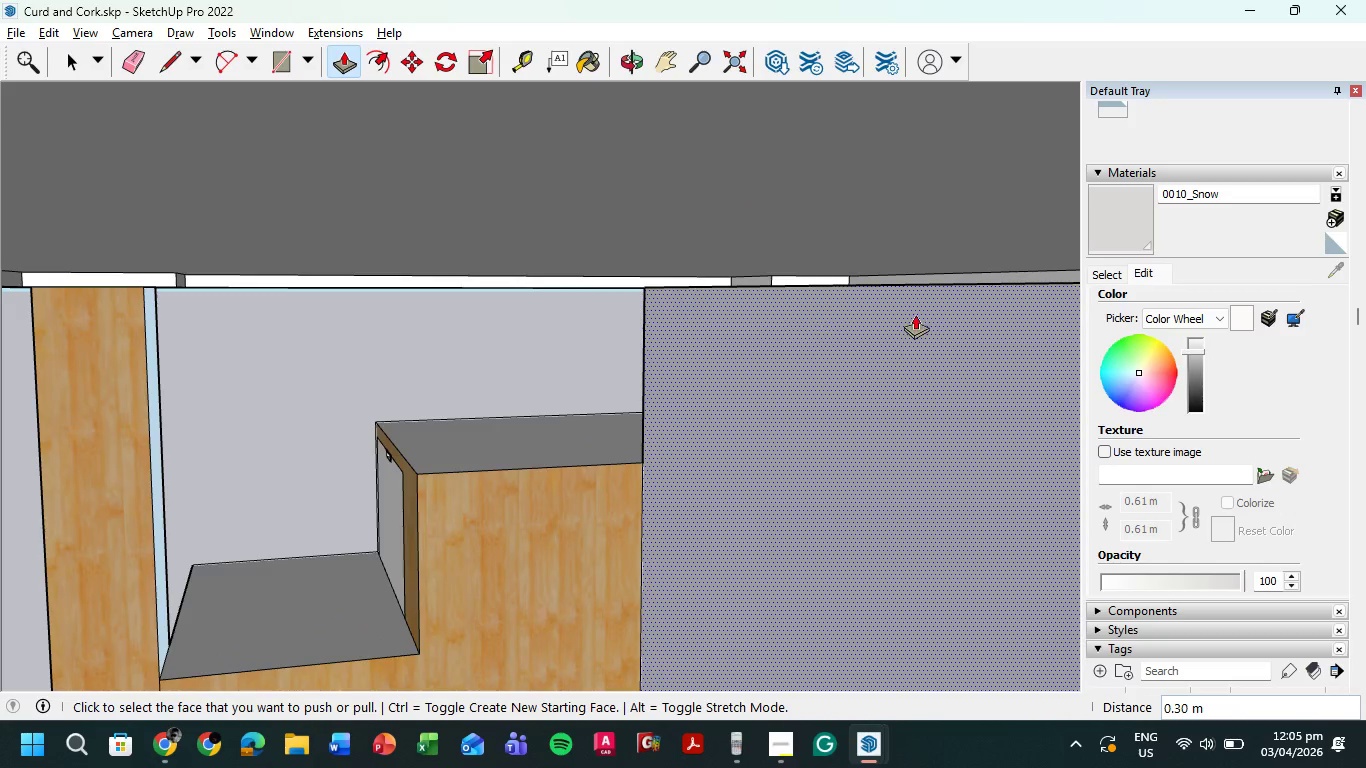 
scroll: coordinate [831, 259], scroll_direction: up, amount: 28.0
 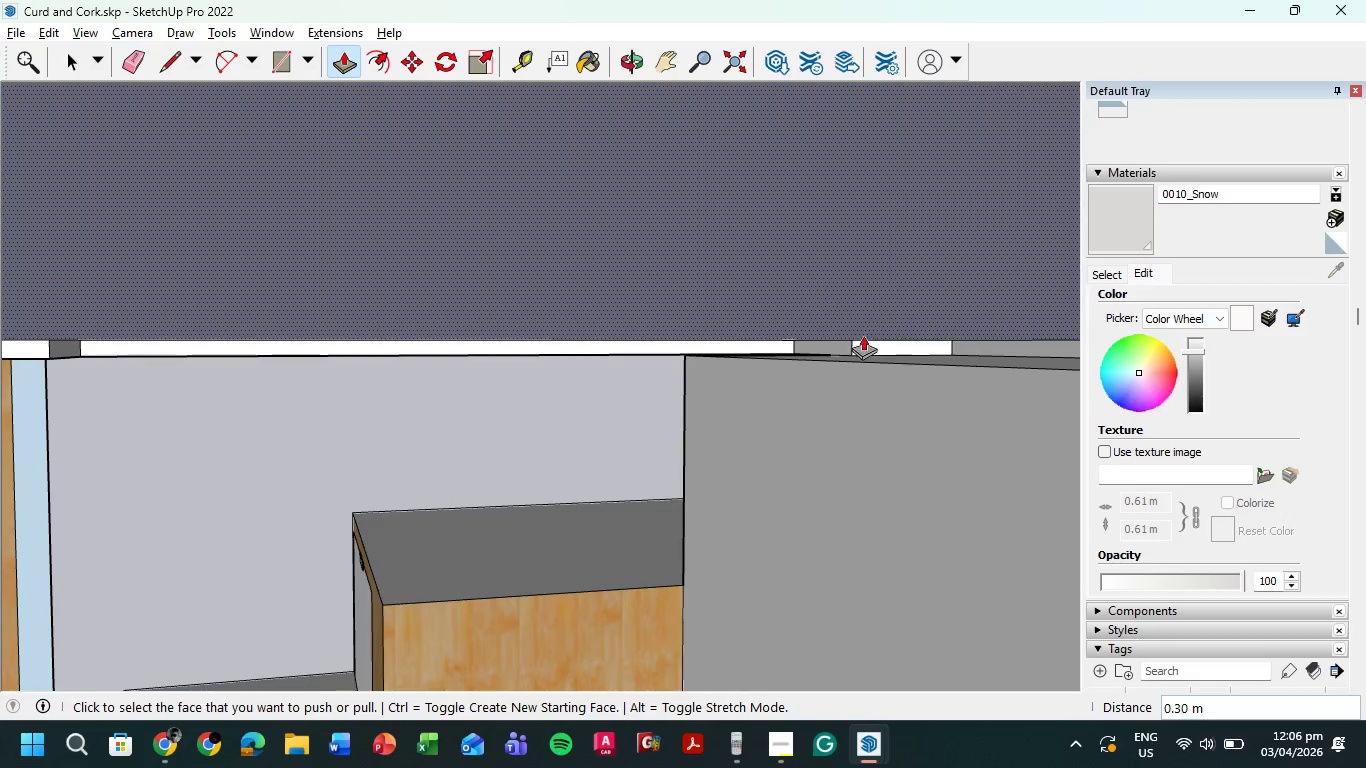 
left_click([894, 357])
 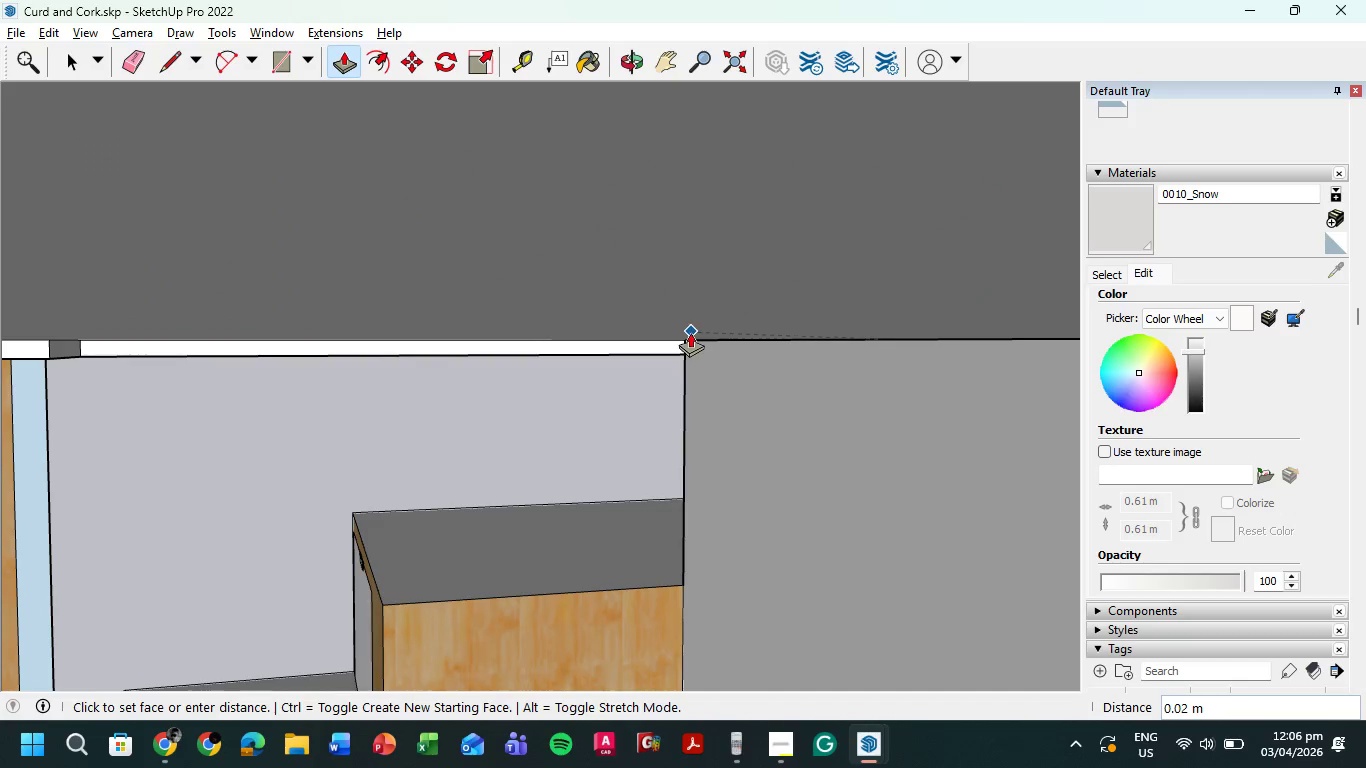 
left_click([690, 333])
 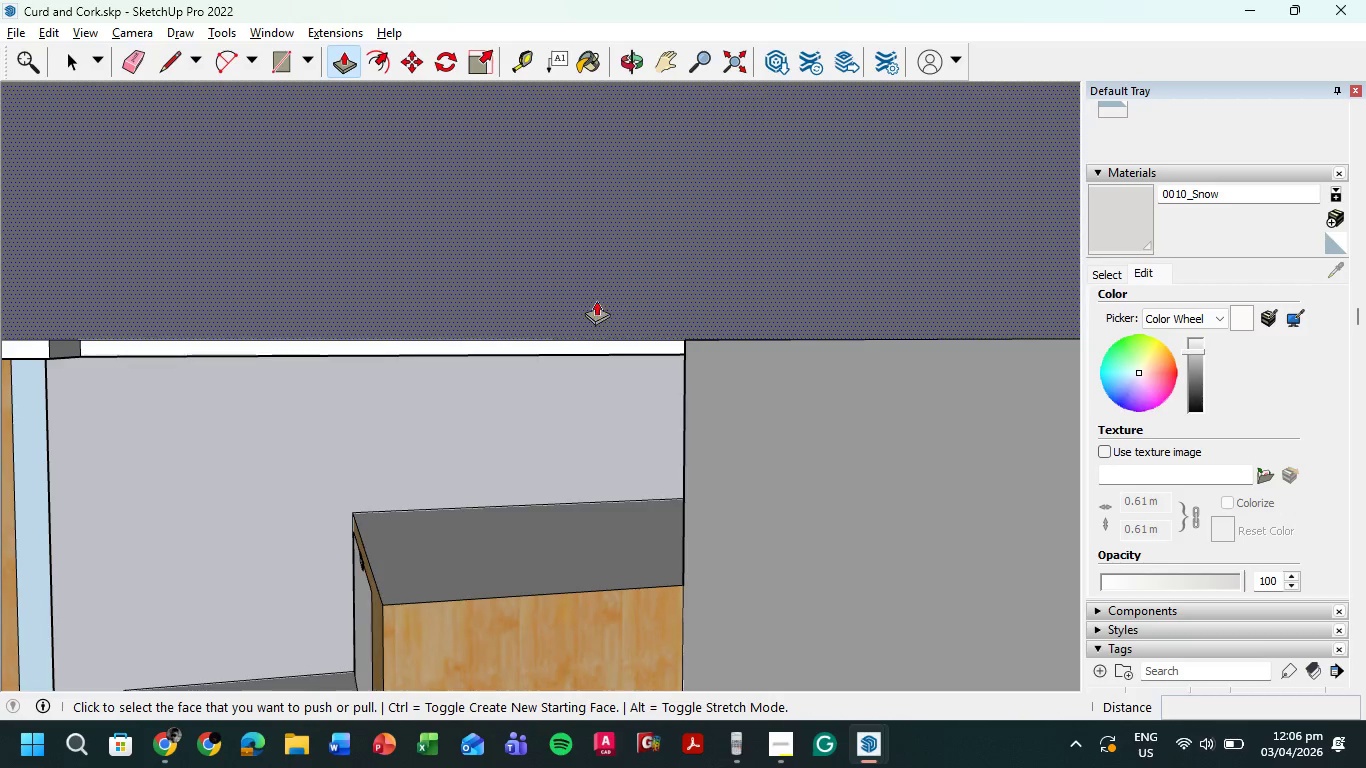 
scroll: coordinate [426, 362], scroll_direction: down, amount: 96.0
 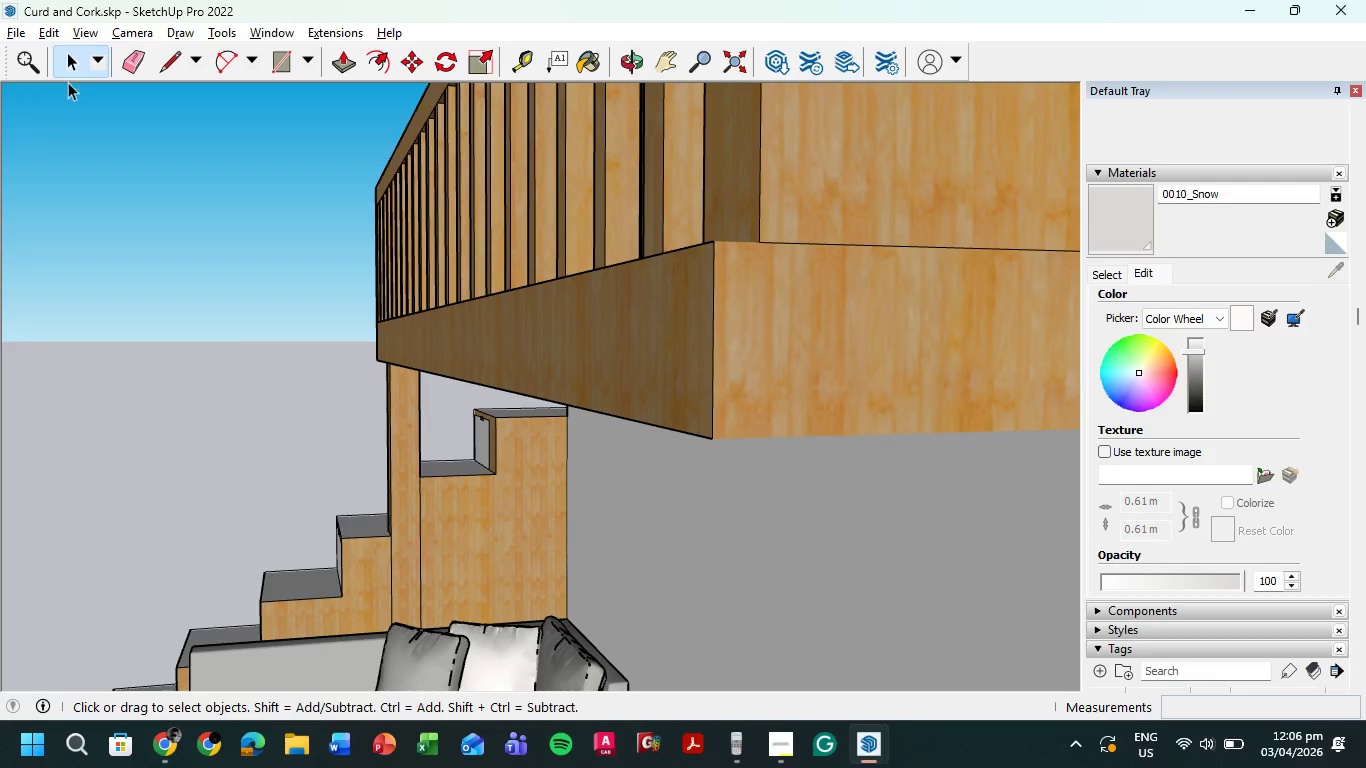 
double_click([197, 426])
 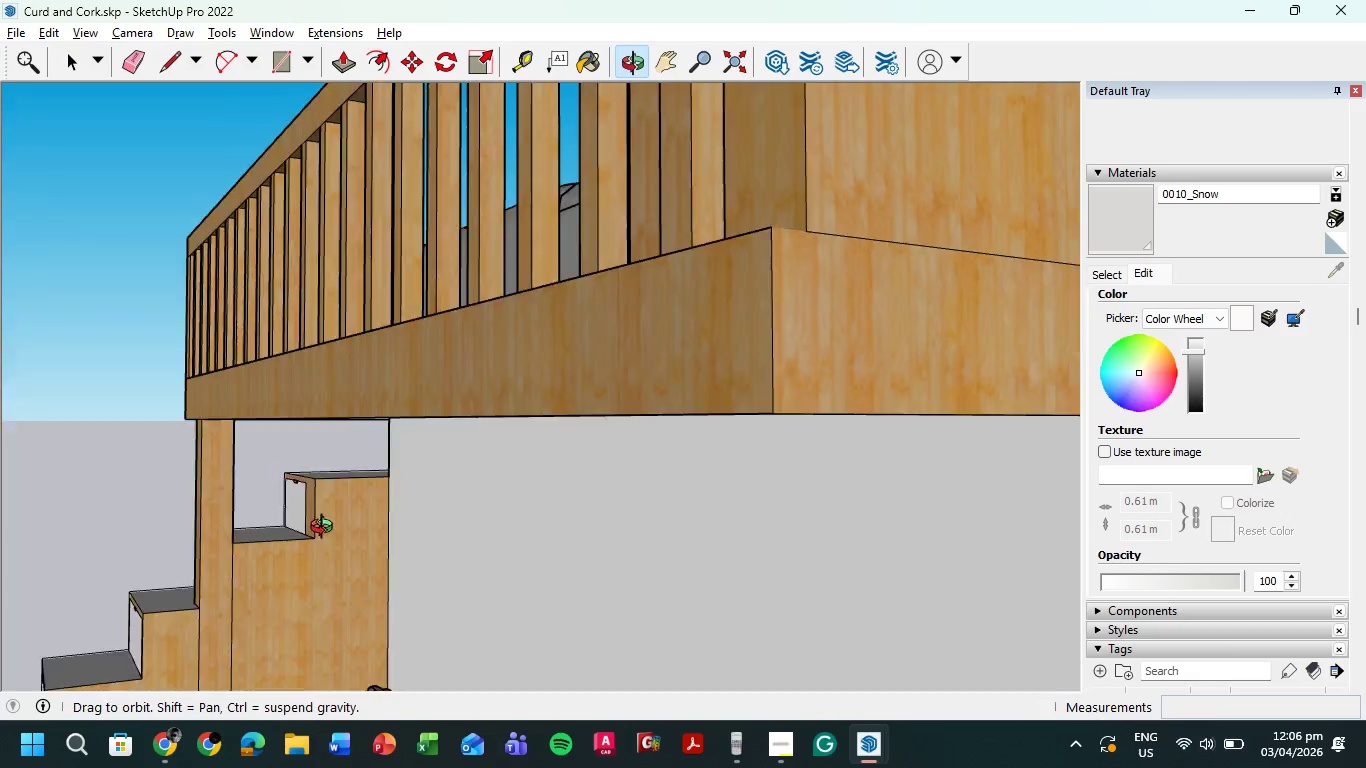 
hold_key(key=ShiftLeft, duration=0.41)
 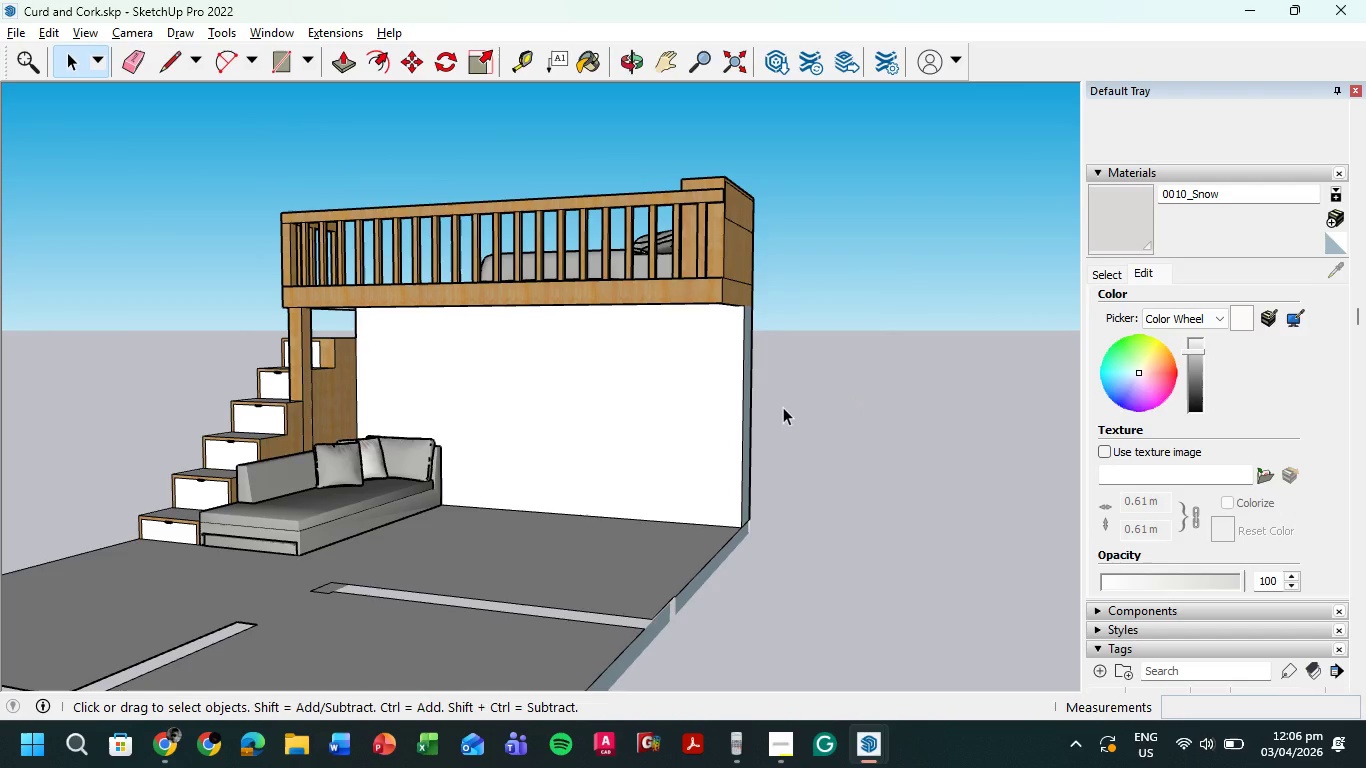 
scroll: coordinate [328, 531], scroll_direction: down, amount: 9.0
 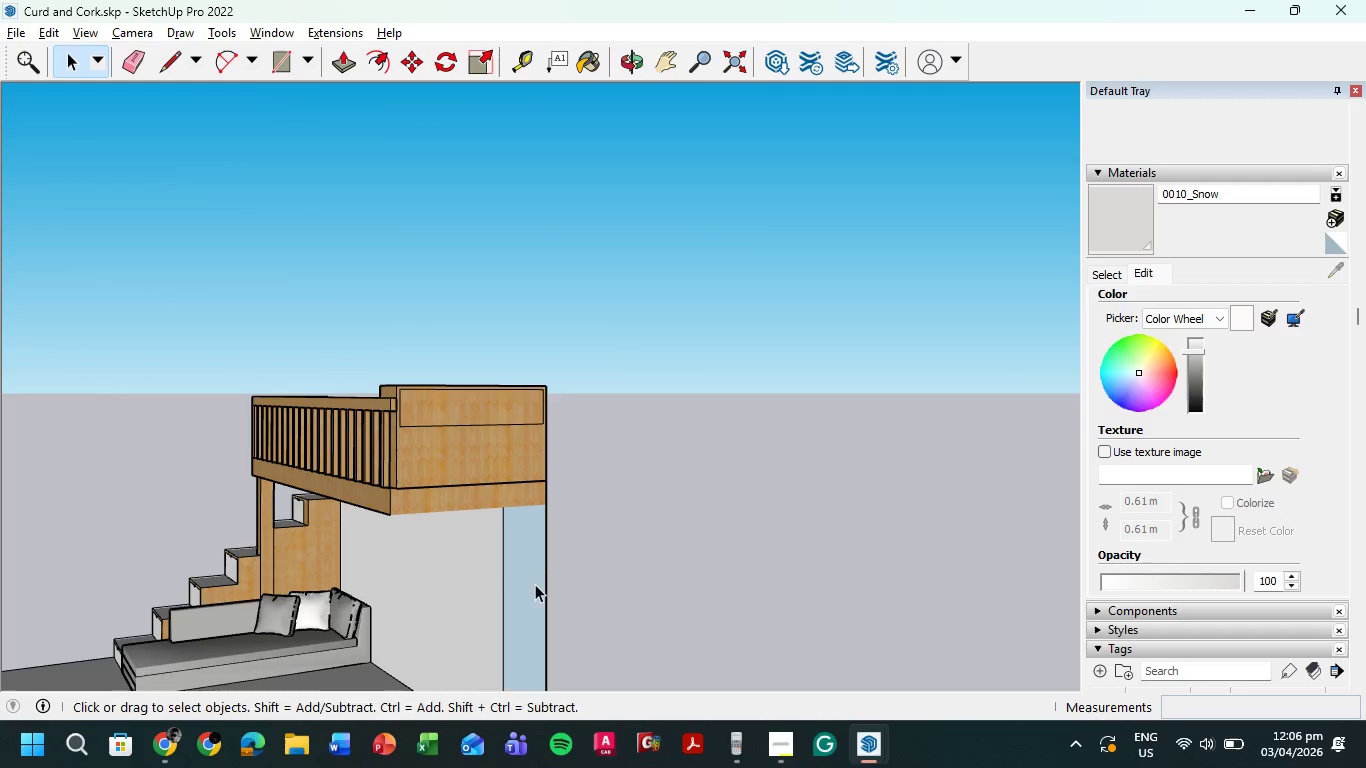 
wait(5.28)
 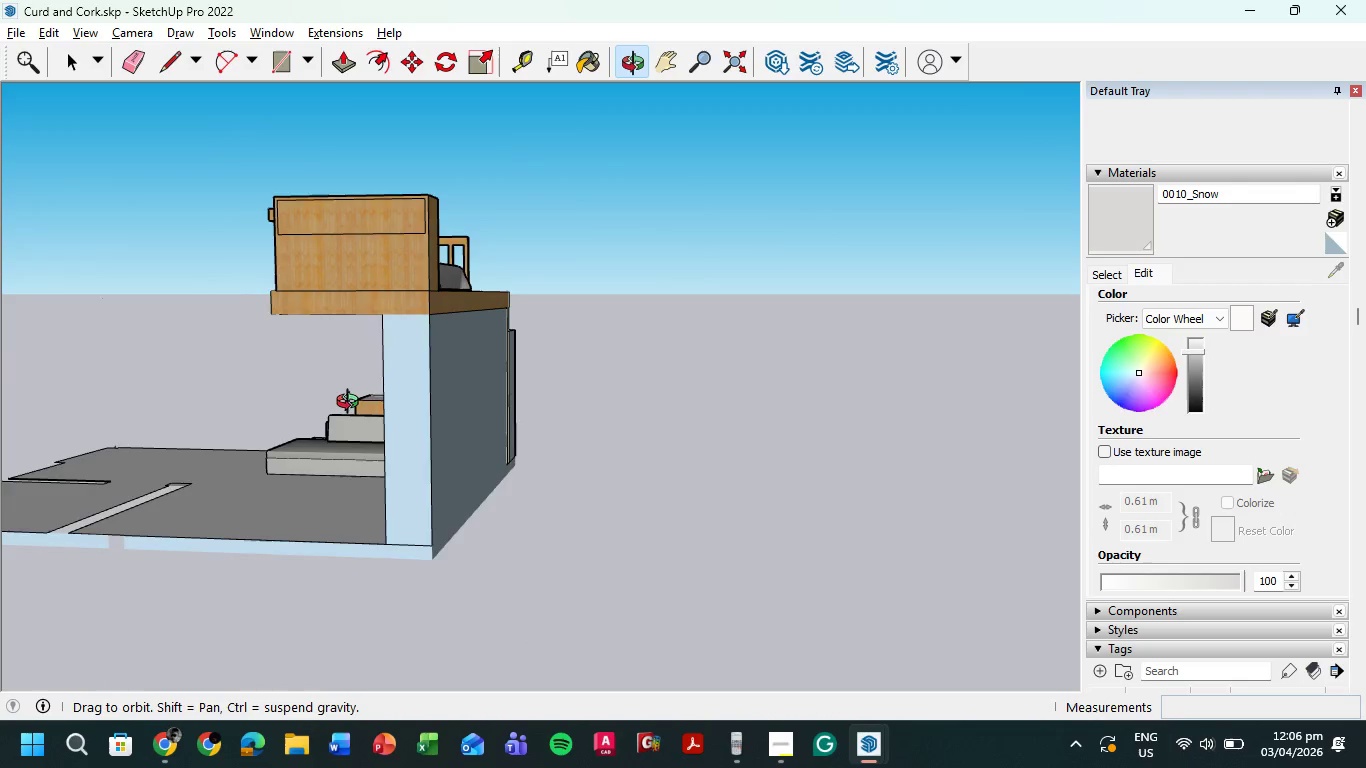 
scroll: coordinate [753, 396], scroll_direction: down, amount: 2.0
 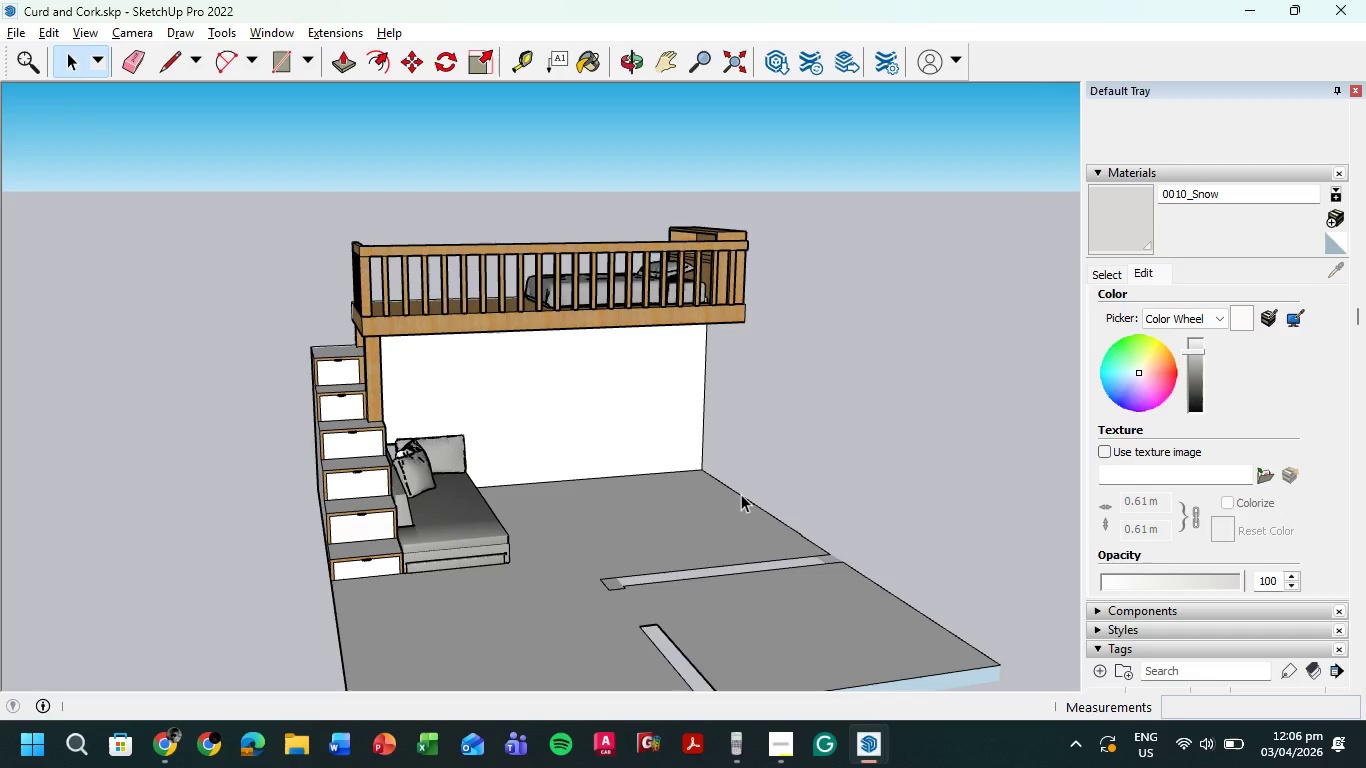 
wait(9.71)
 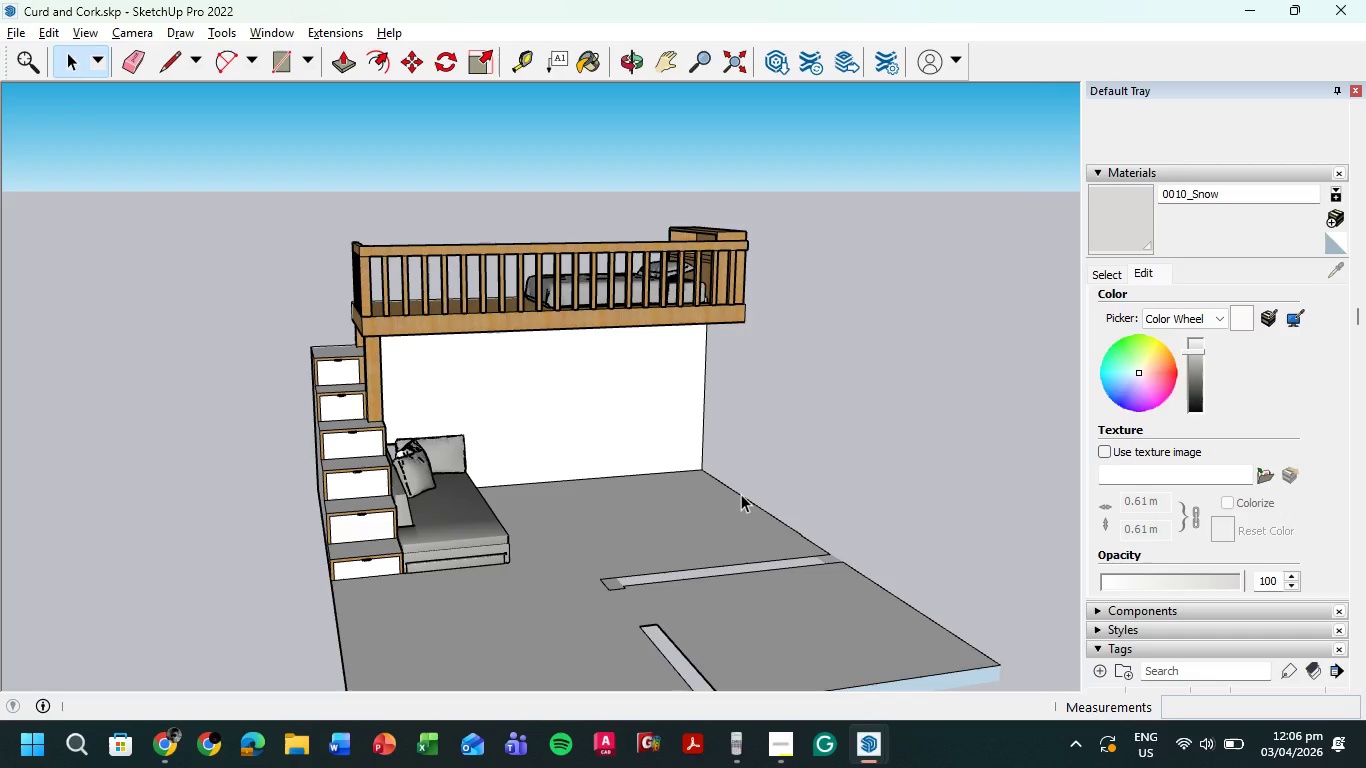 
scroll: coordinate [590, 407], scroll_direction: up, amount: 6.0
 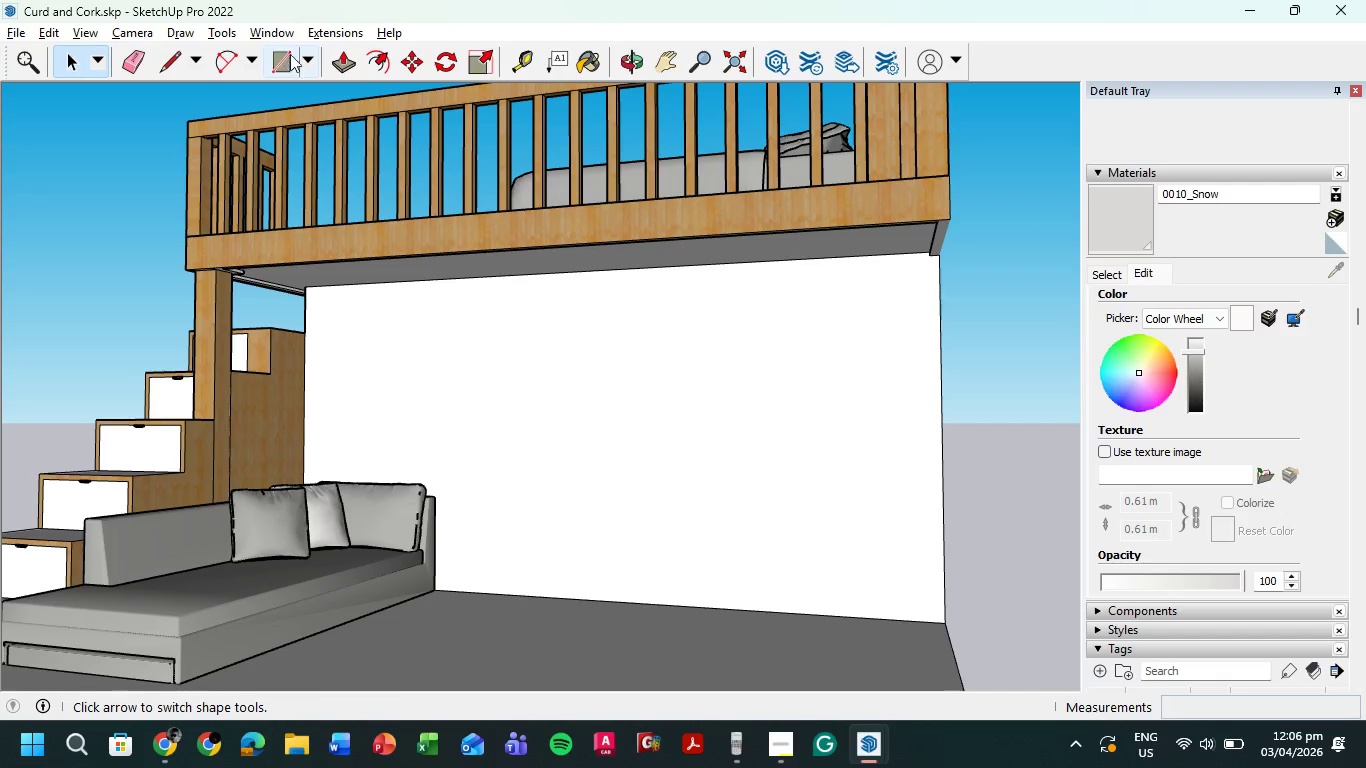 
left_click([372, 59])
 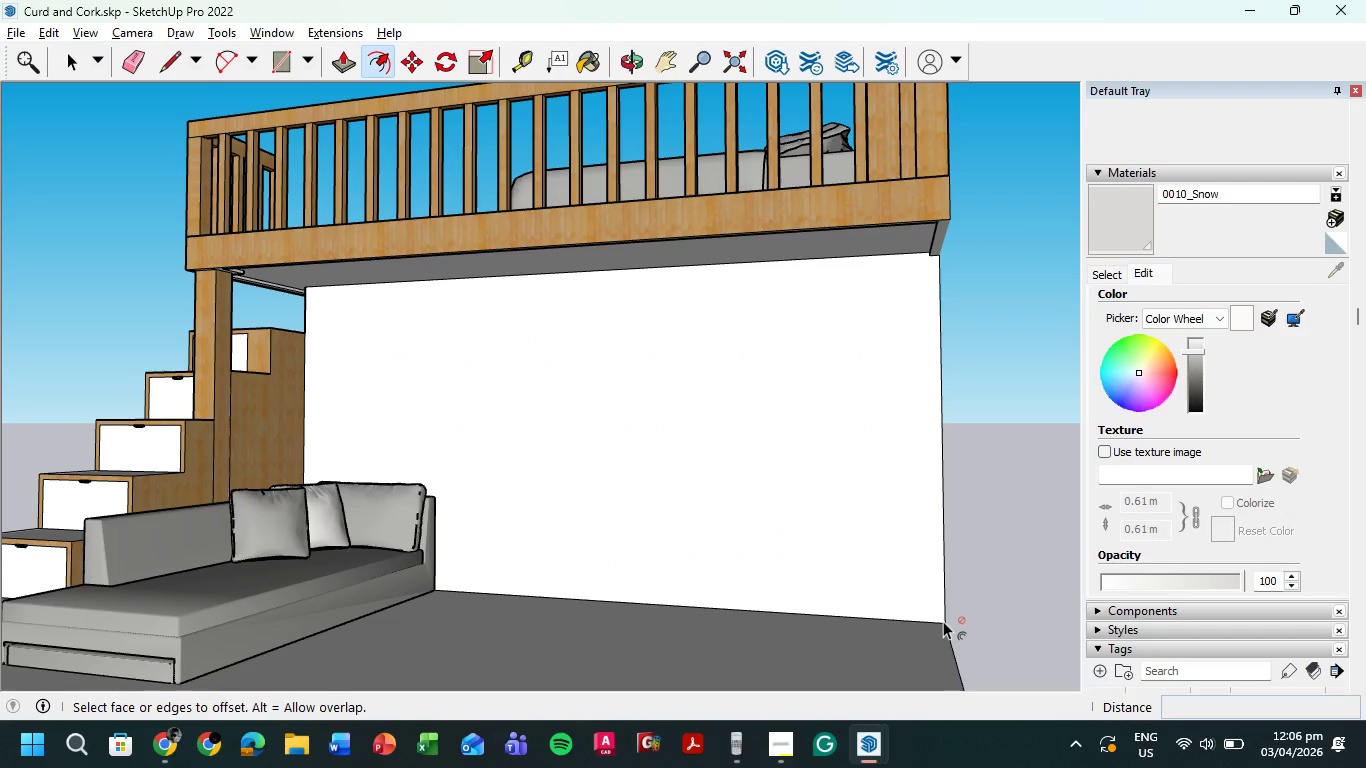 
wait(5.3)
 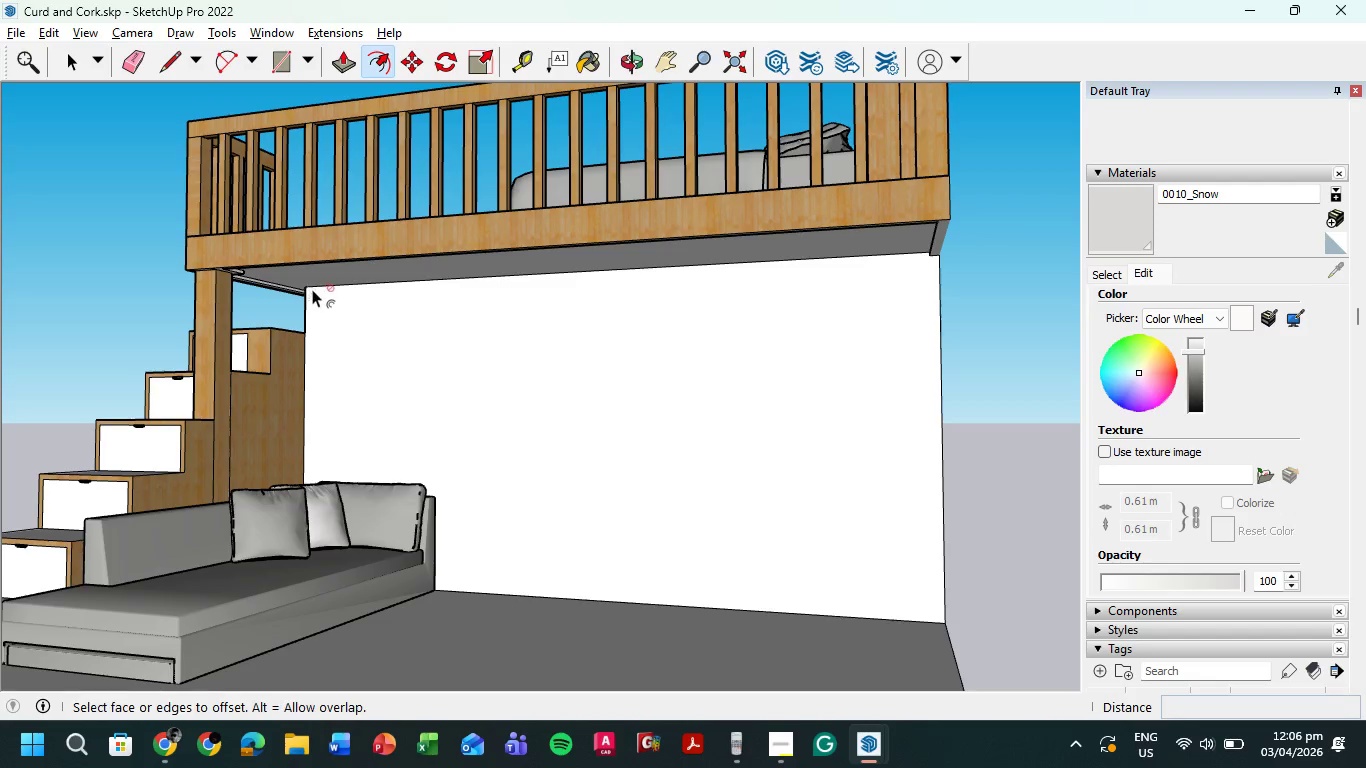 
left_click([943, 574])
 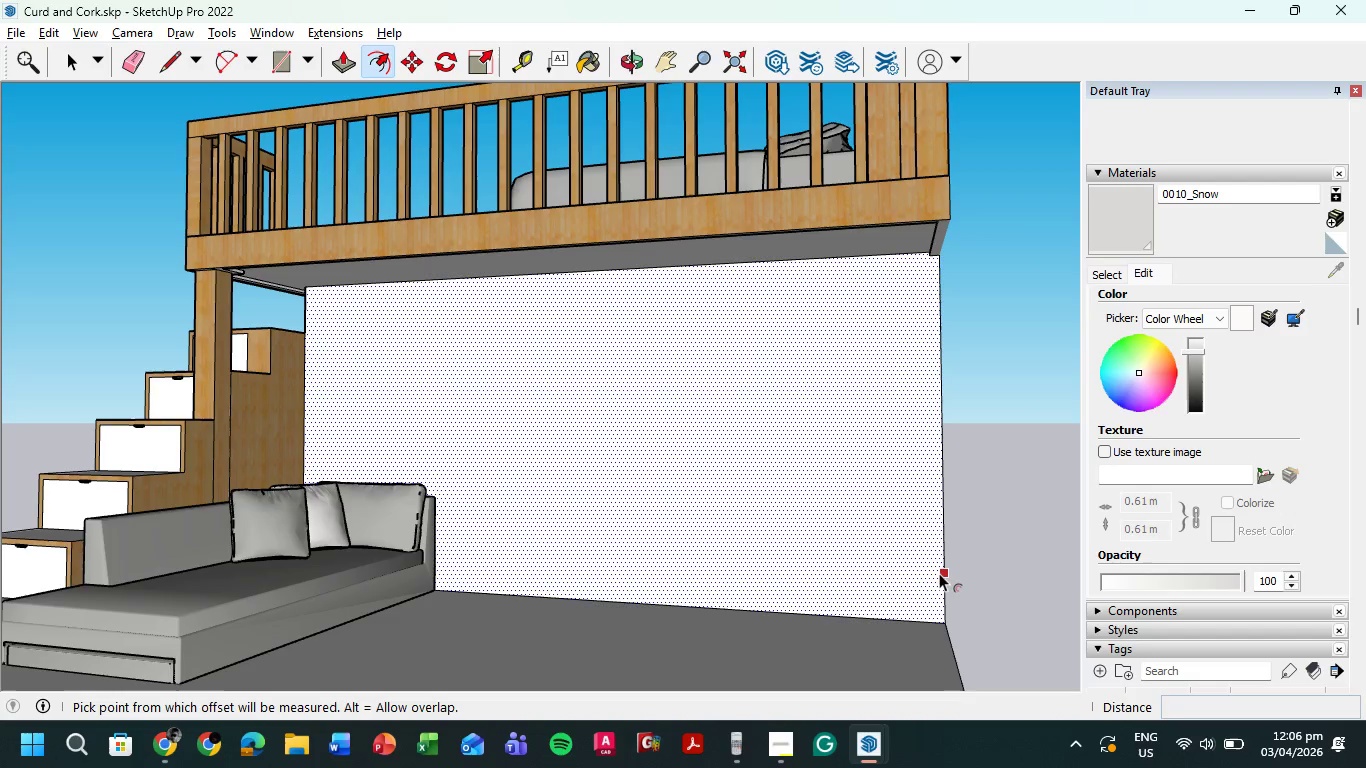 
left_click([939, 573])
 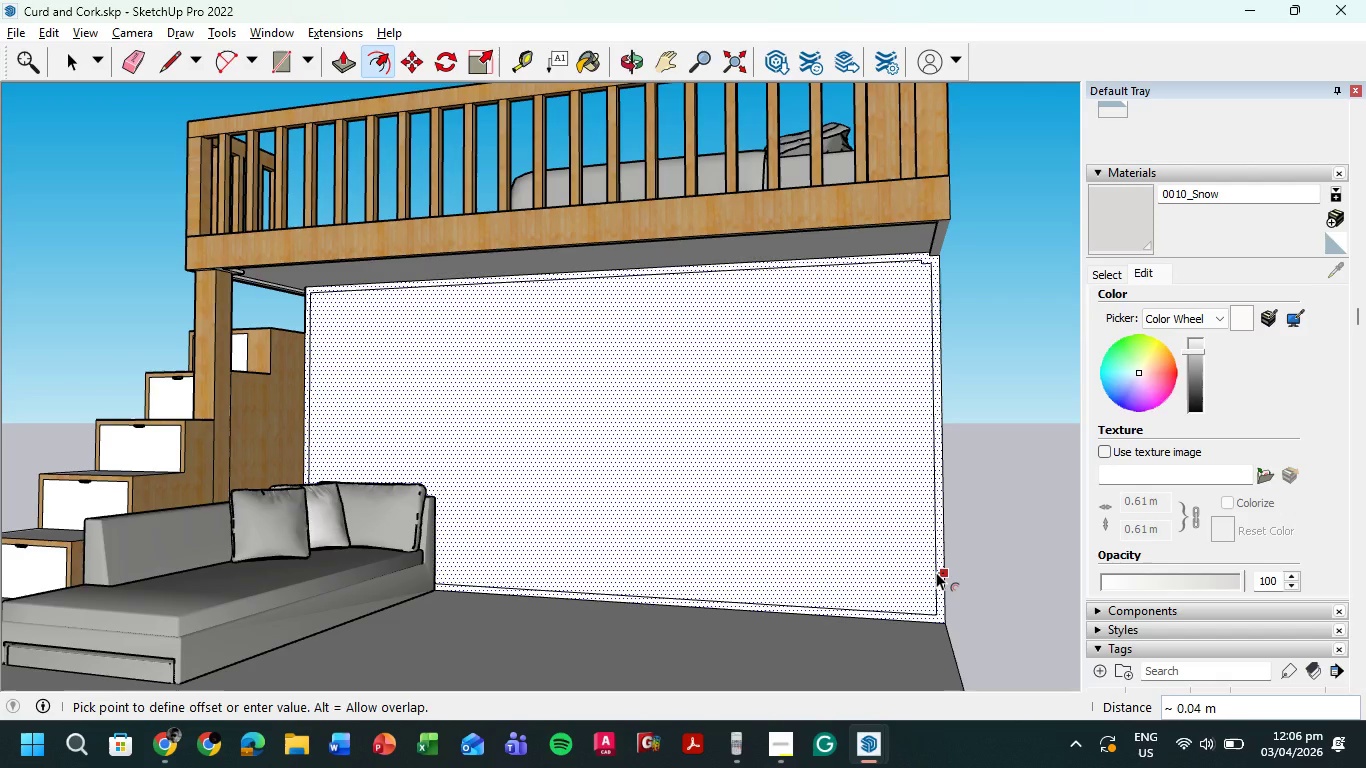 
wait(5.69)
 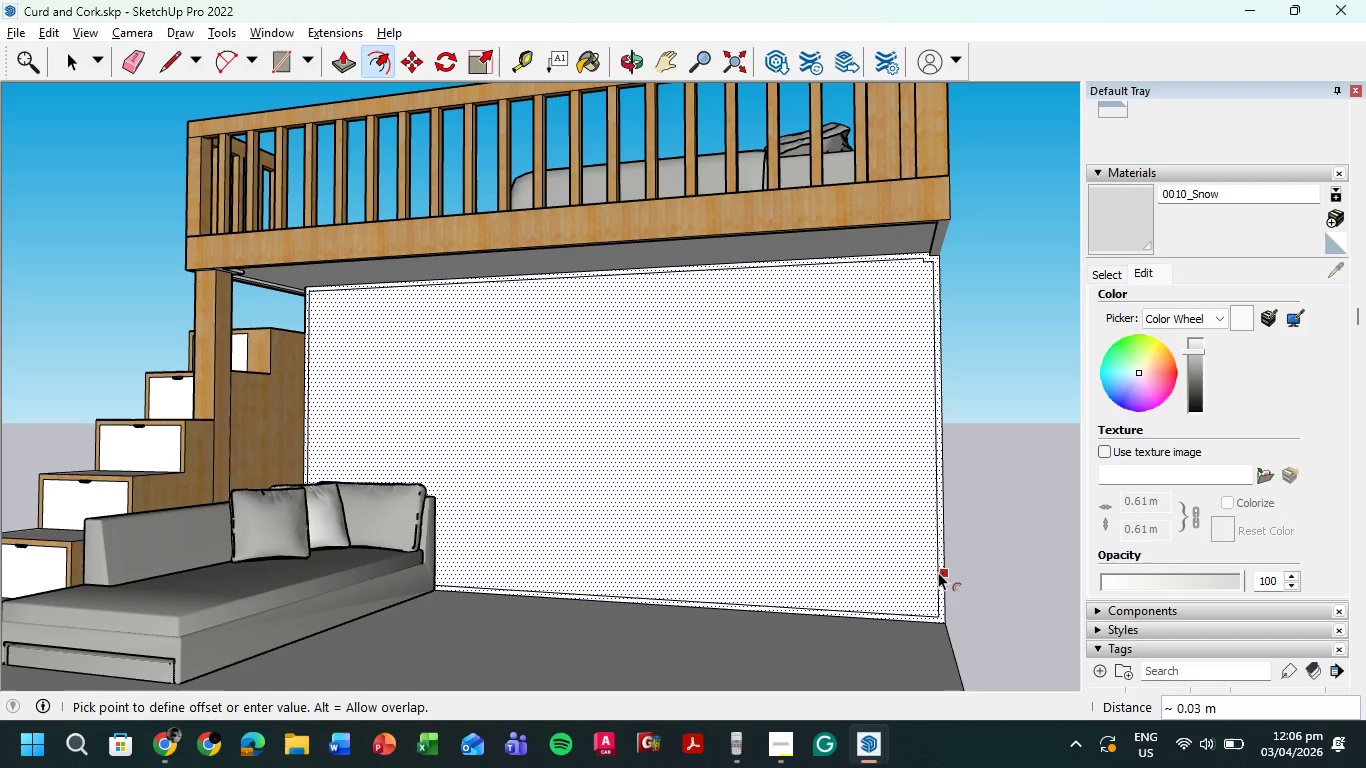 
key(Numpad0)
 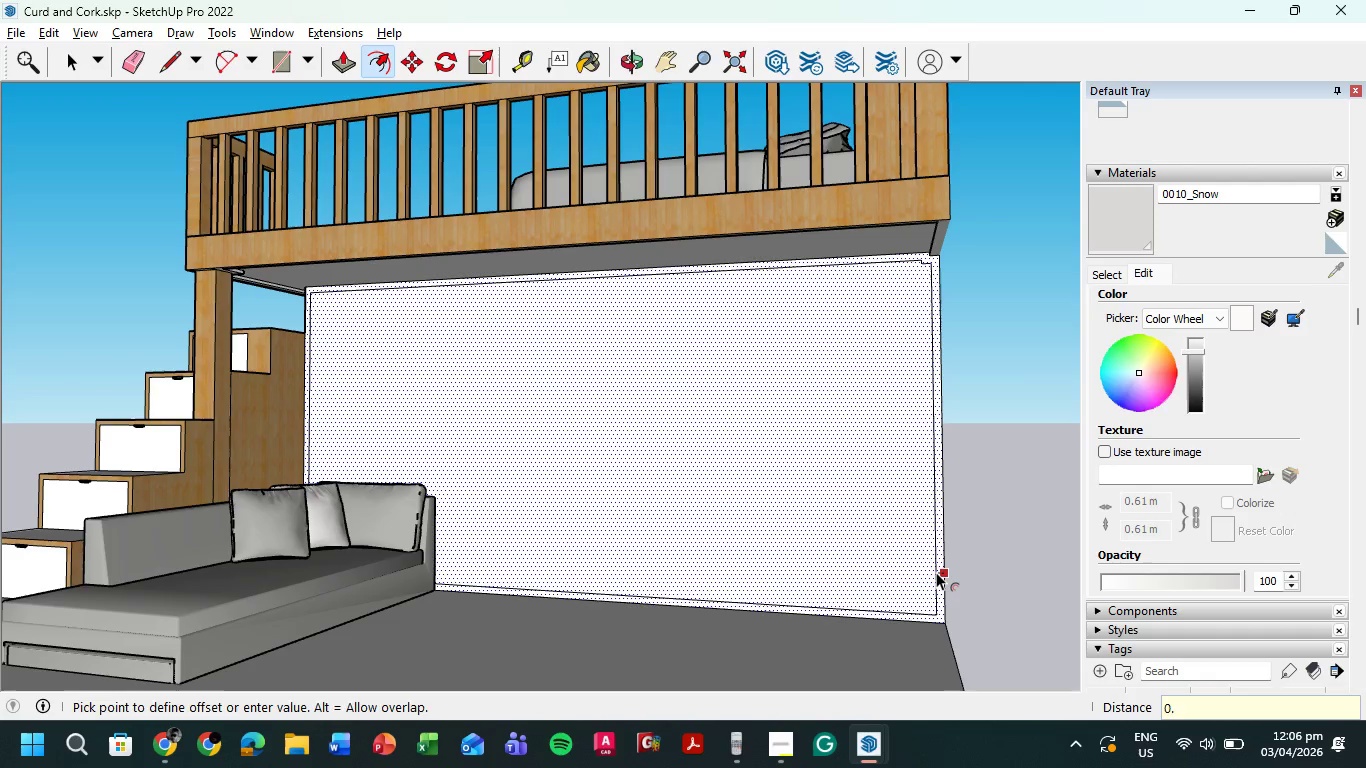 
key(NumpadDecimal)
 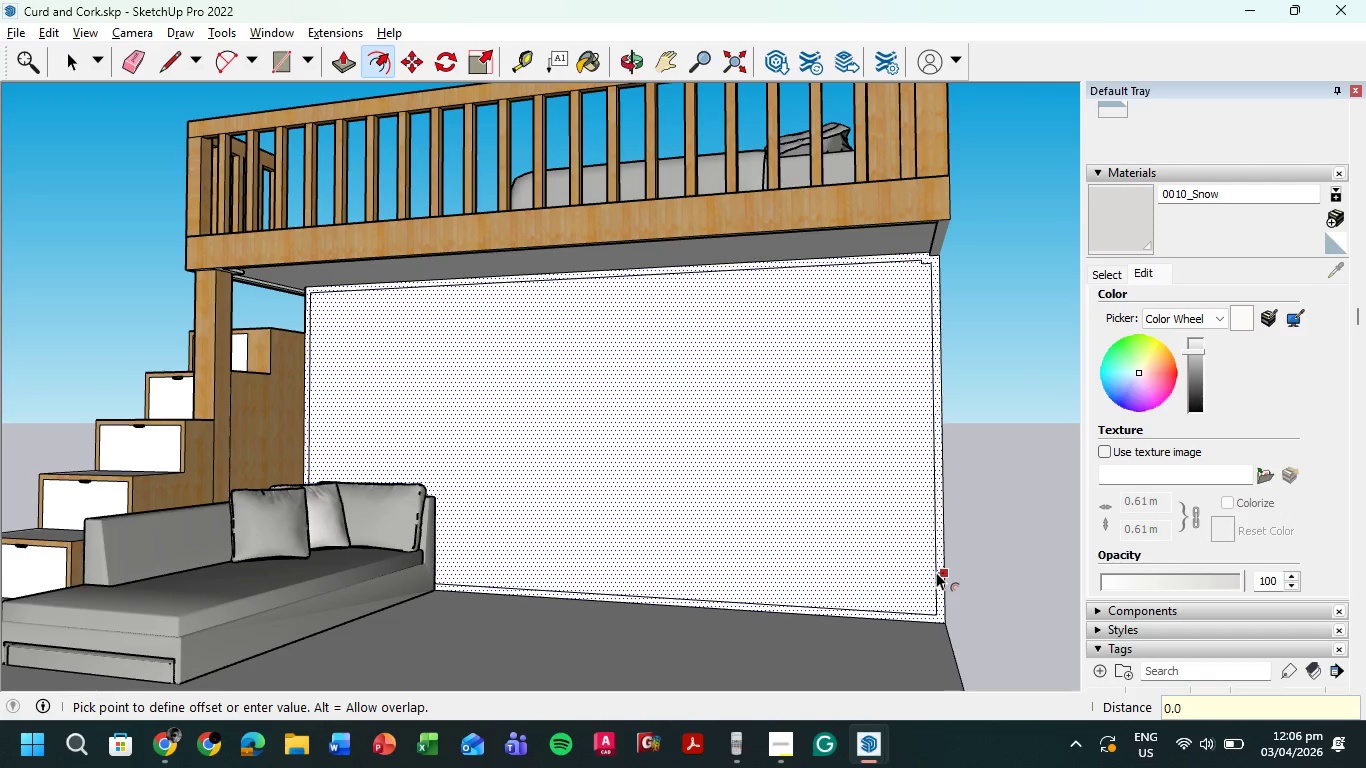 
key(Numpad0)
 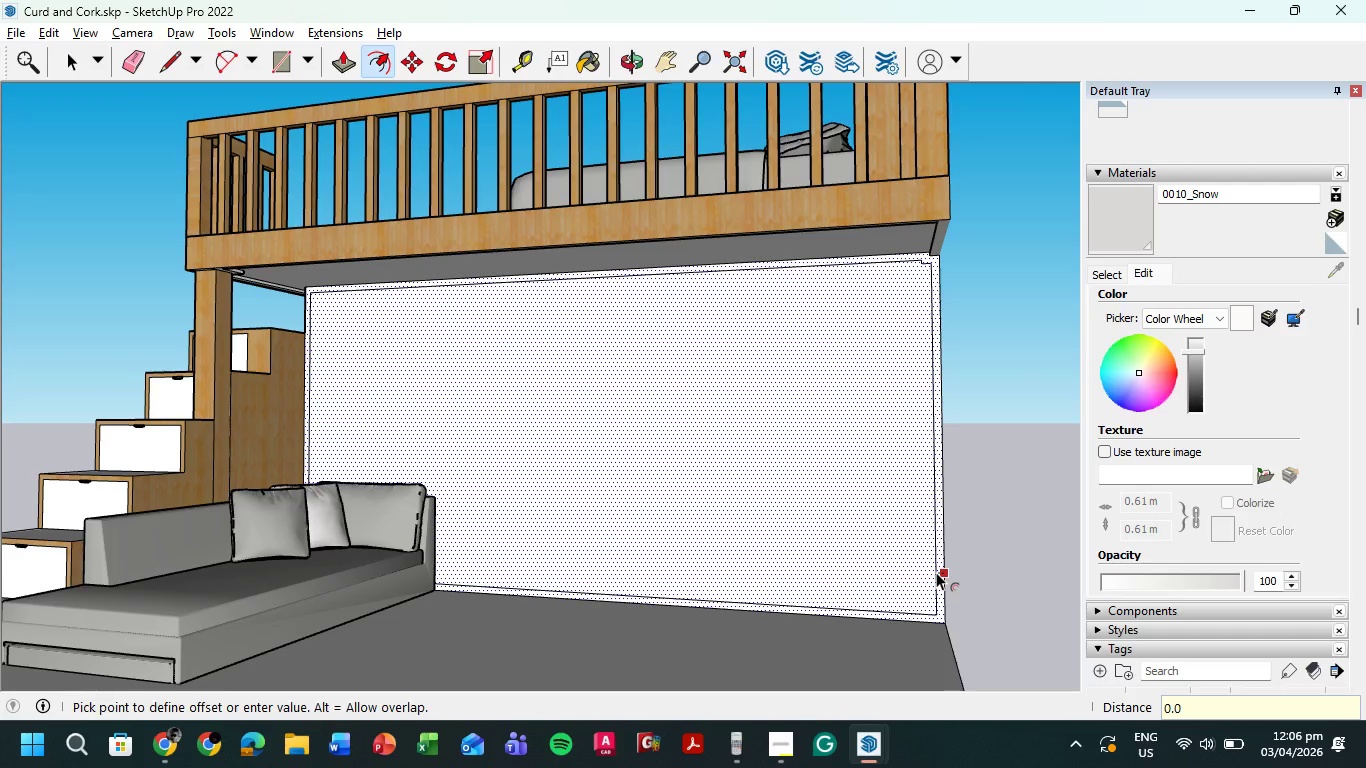 
key(Numpad5)
 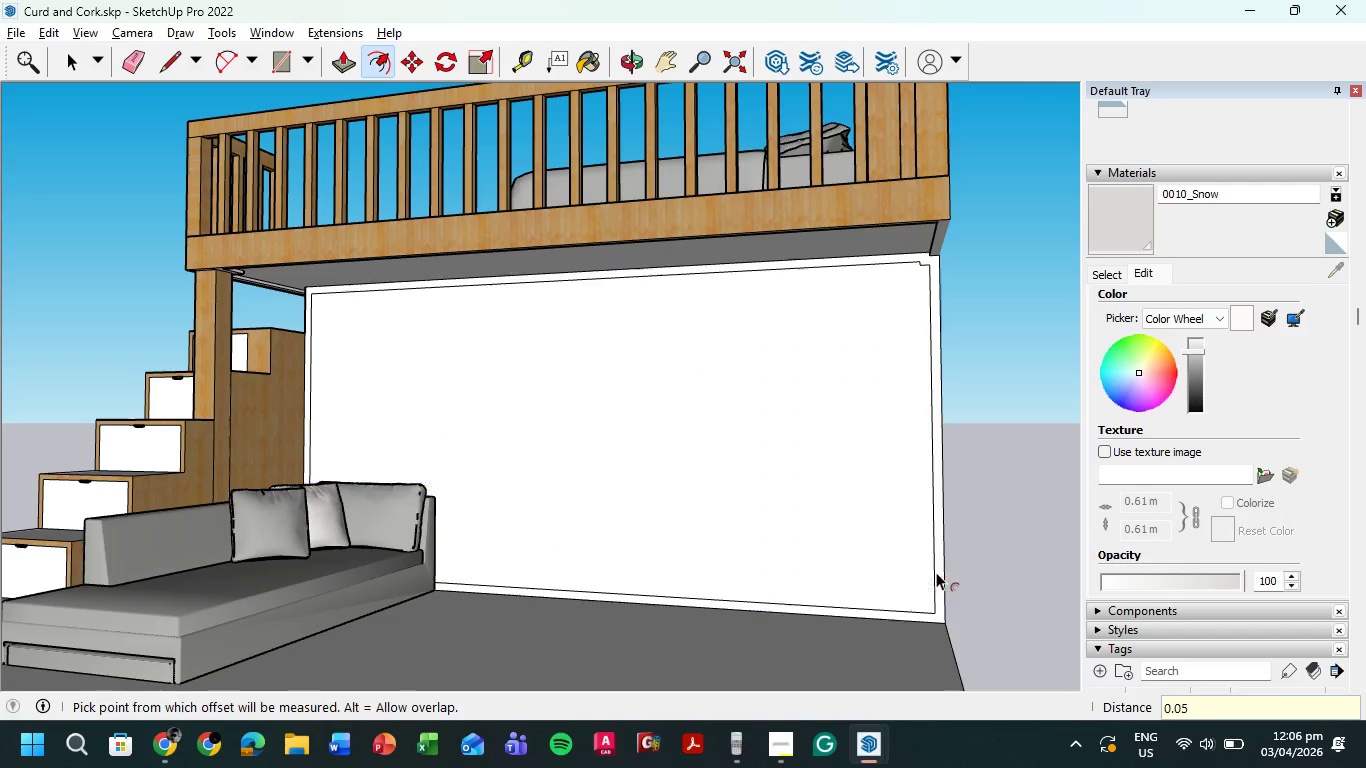 
key(NumpadEnter)
 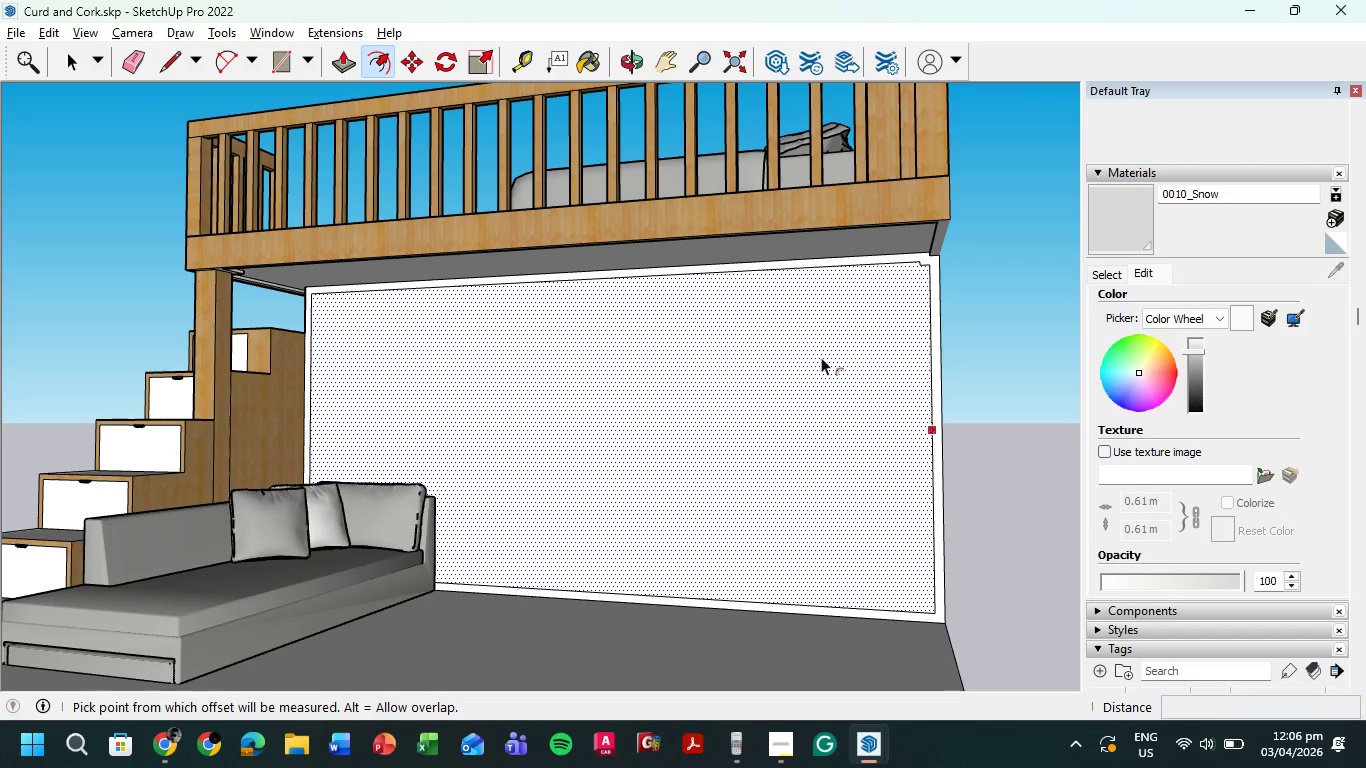 
scroll: coordinate [967, 272], scroll_direction: up, amount: 10.0
 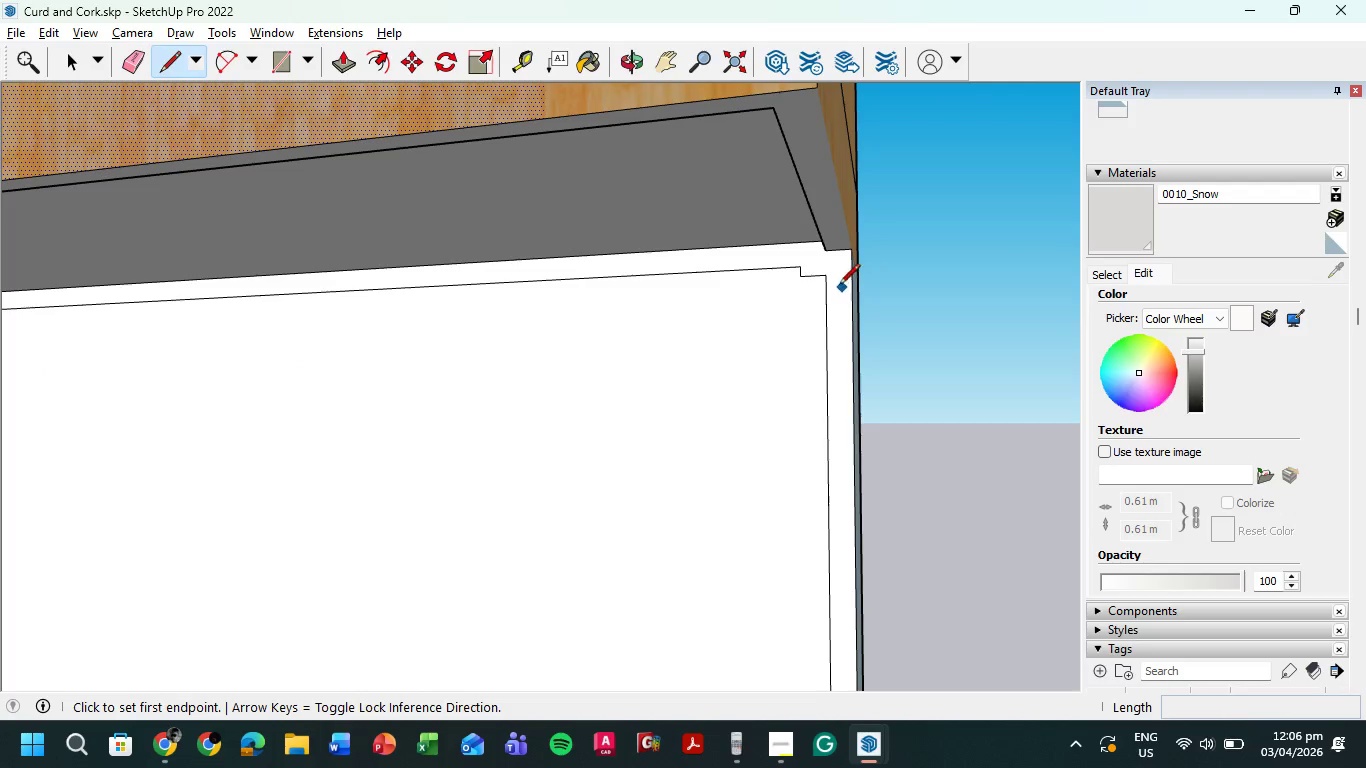 
left_click([828, 276])
 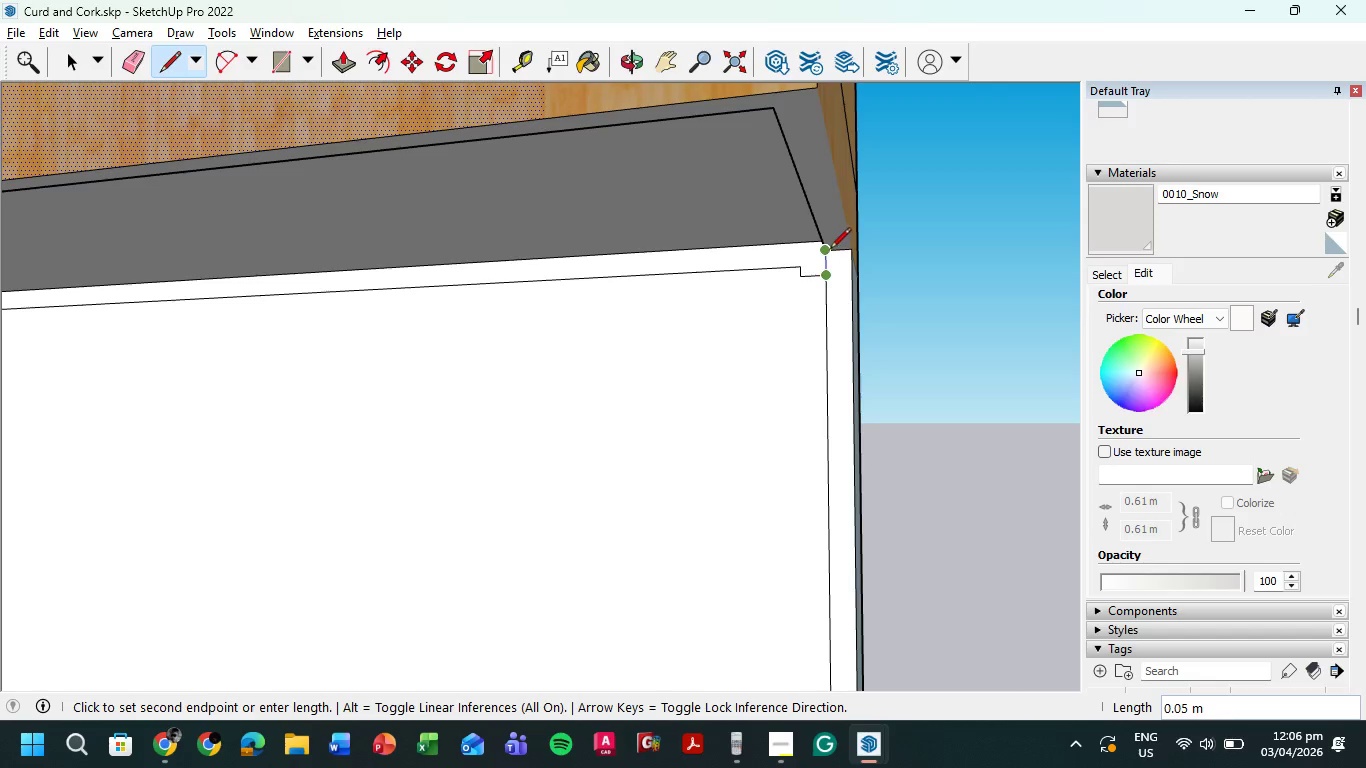 
left_click([830, 250])
 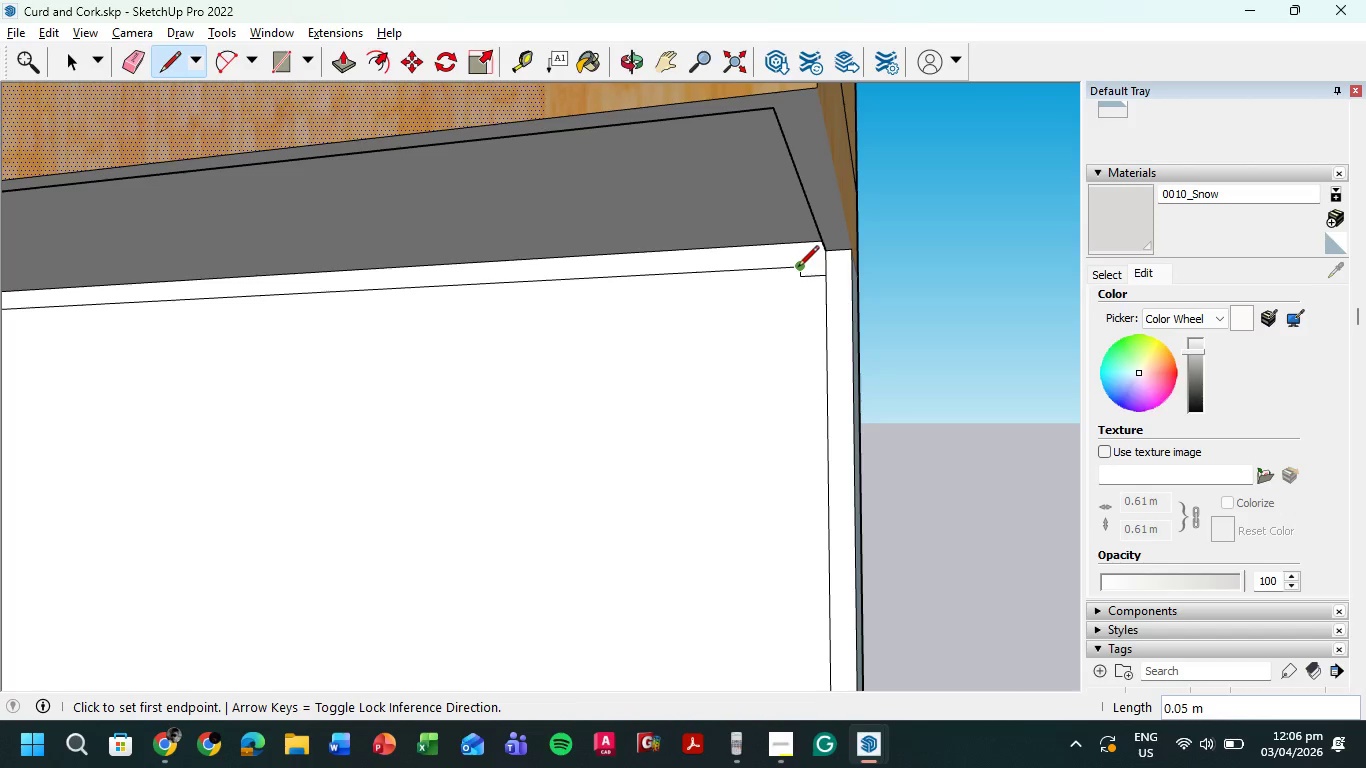 
left_click([798, 268])
 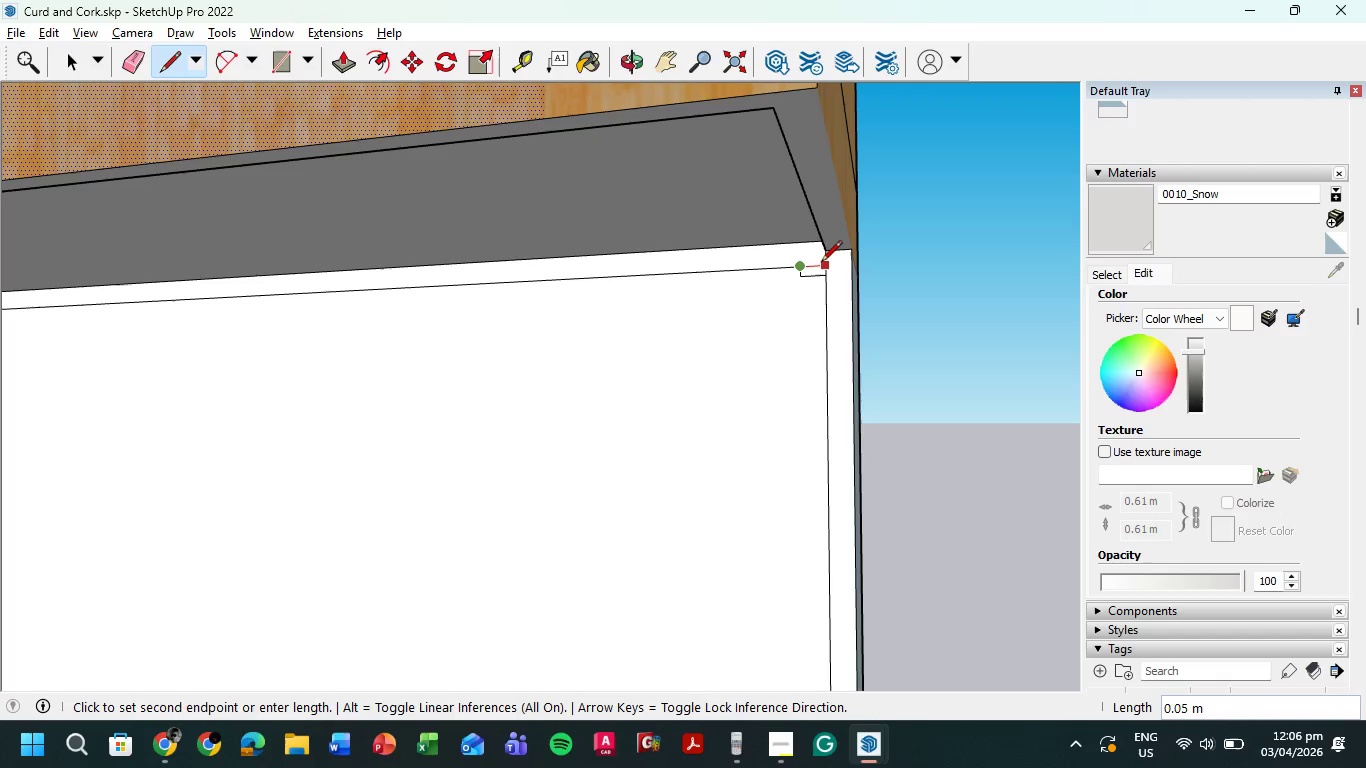 
left_click([823, 263])
 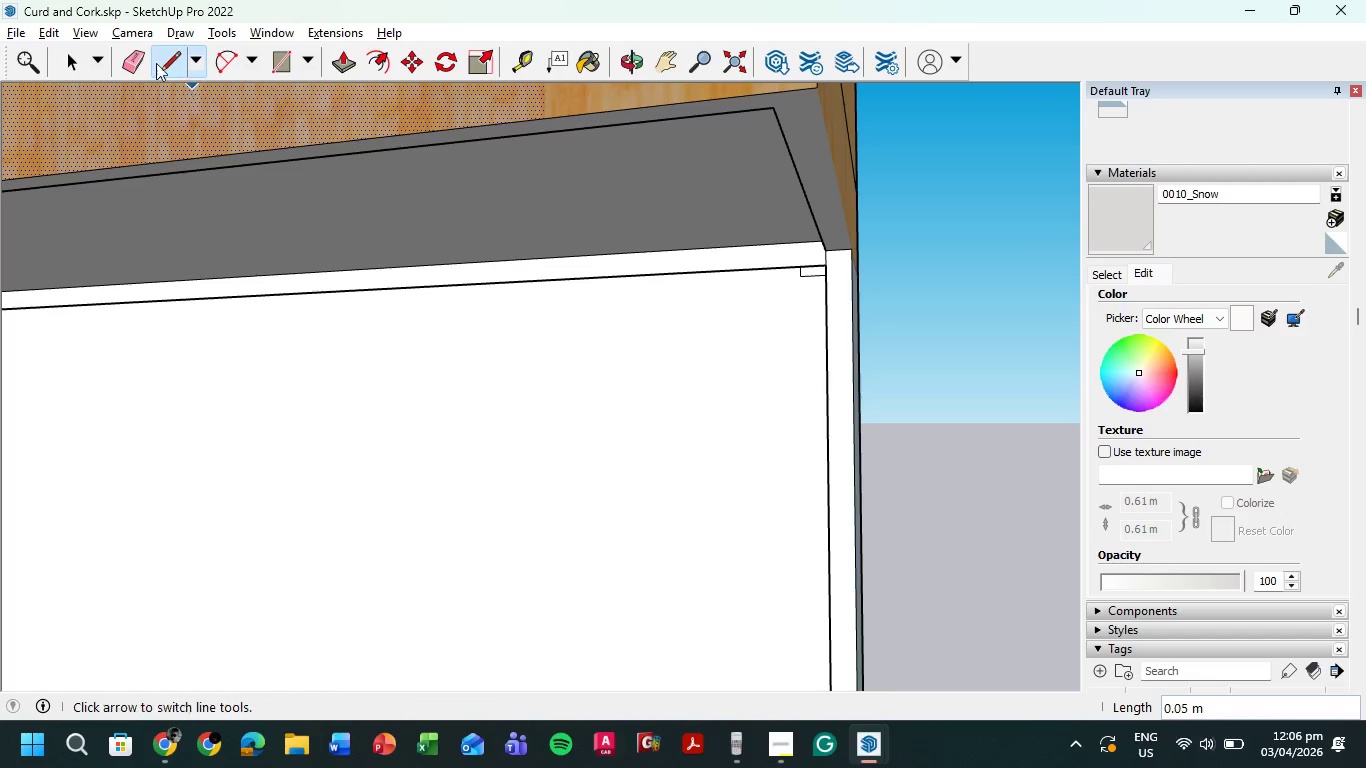 
left_click([127, 59])
 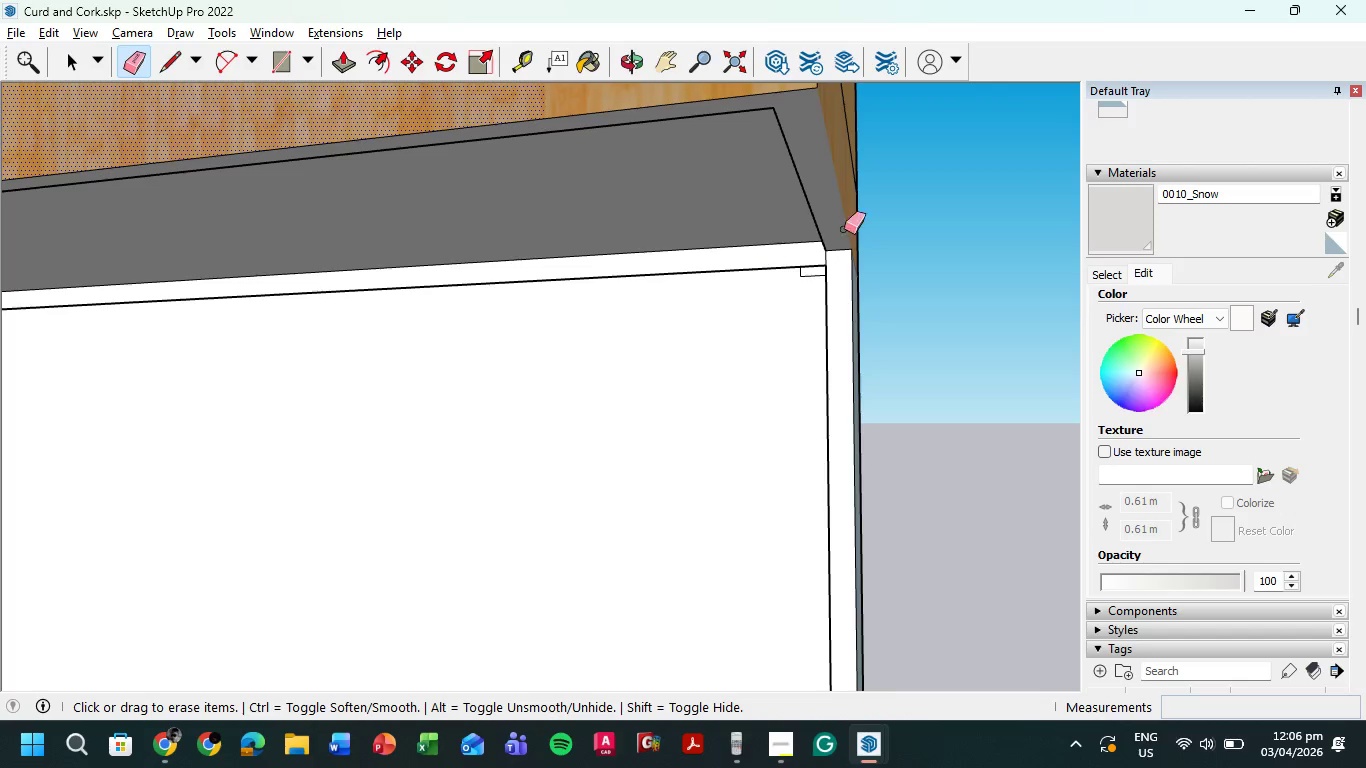 
scroll: coordinate [844, 226], scroll_direction: up, amount: 5.0
 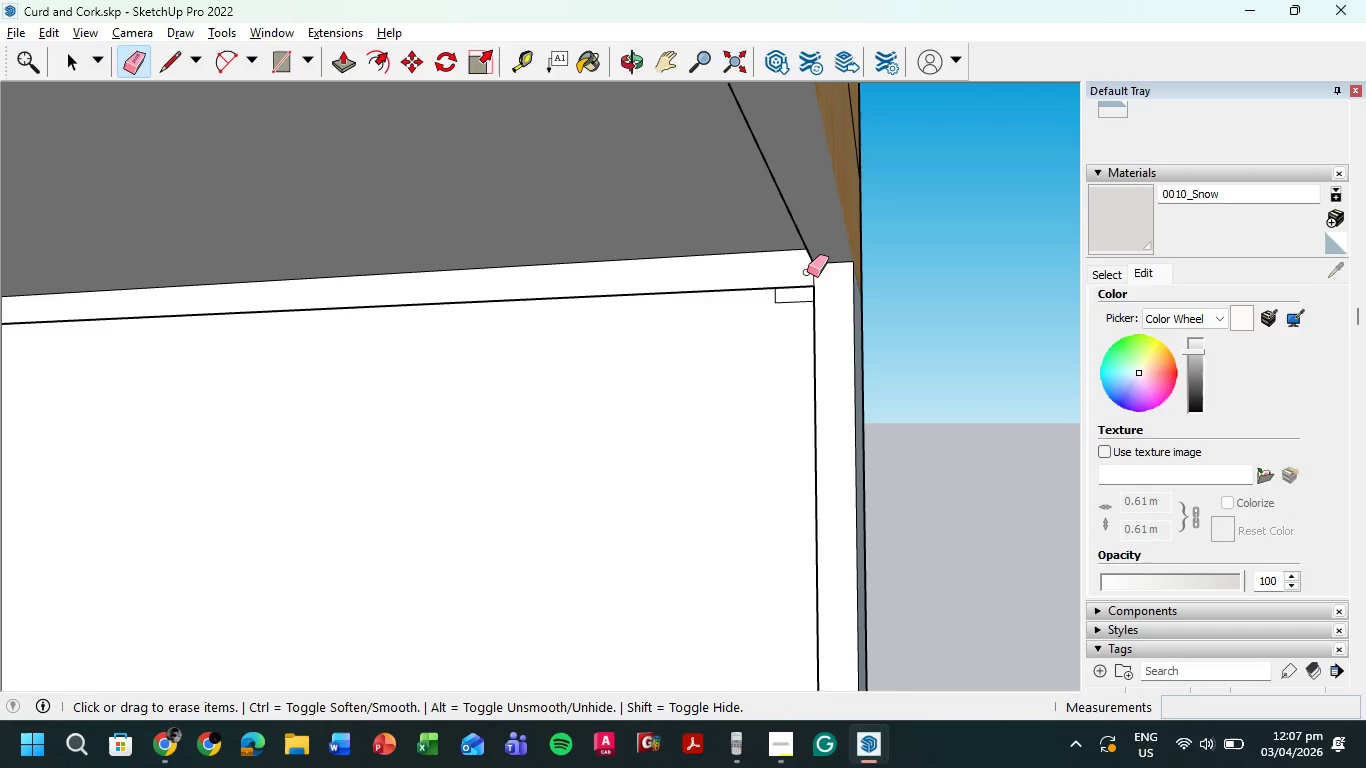 
left_click_drag(start_coordinate=[807, 271], to_coordinate=[832, 276])
 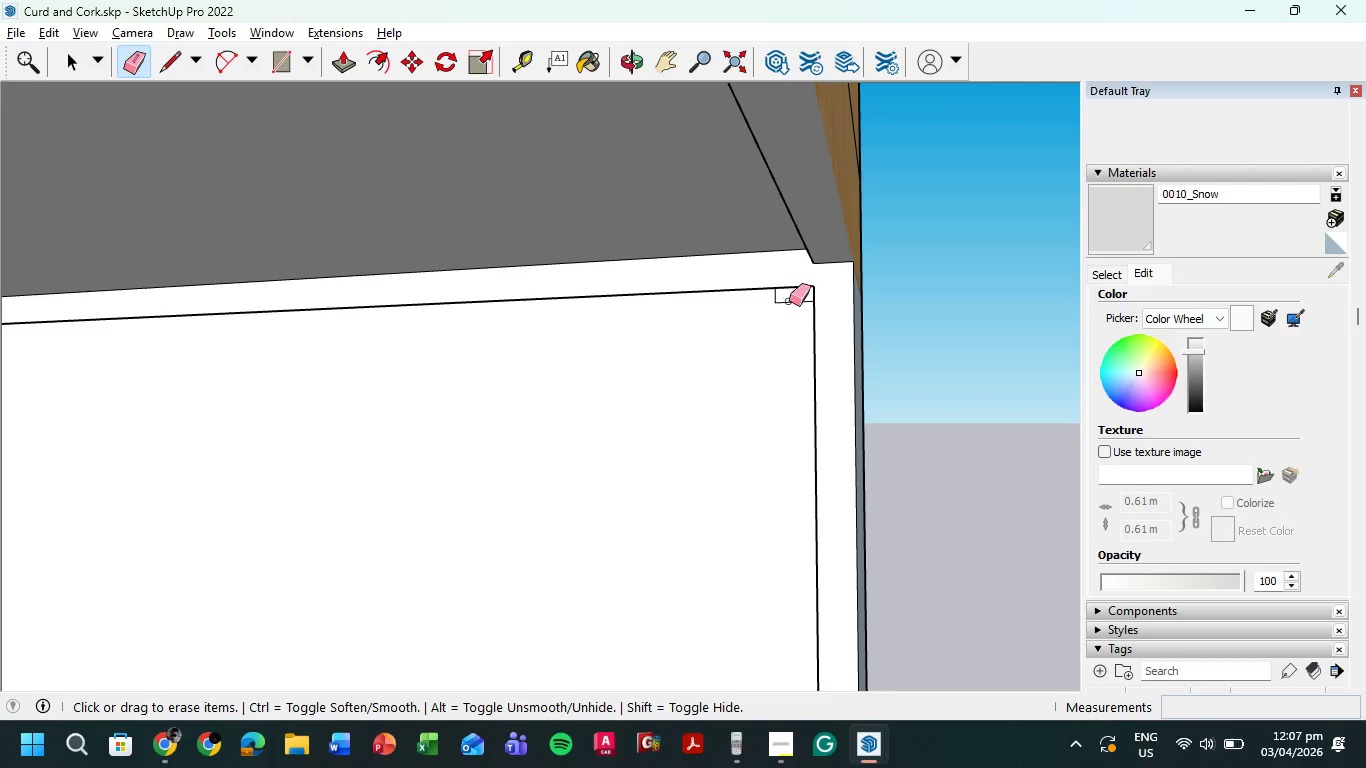 
left_click_drag(start_coordinate=[789, 302], to_coordinate=[775, 296])
 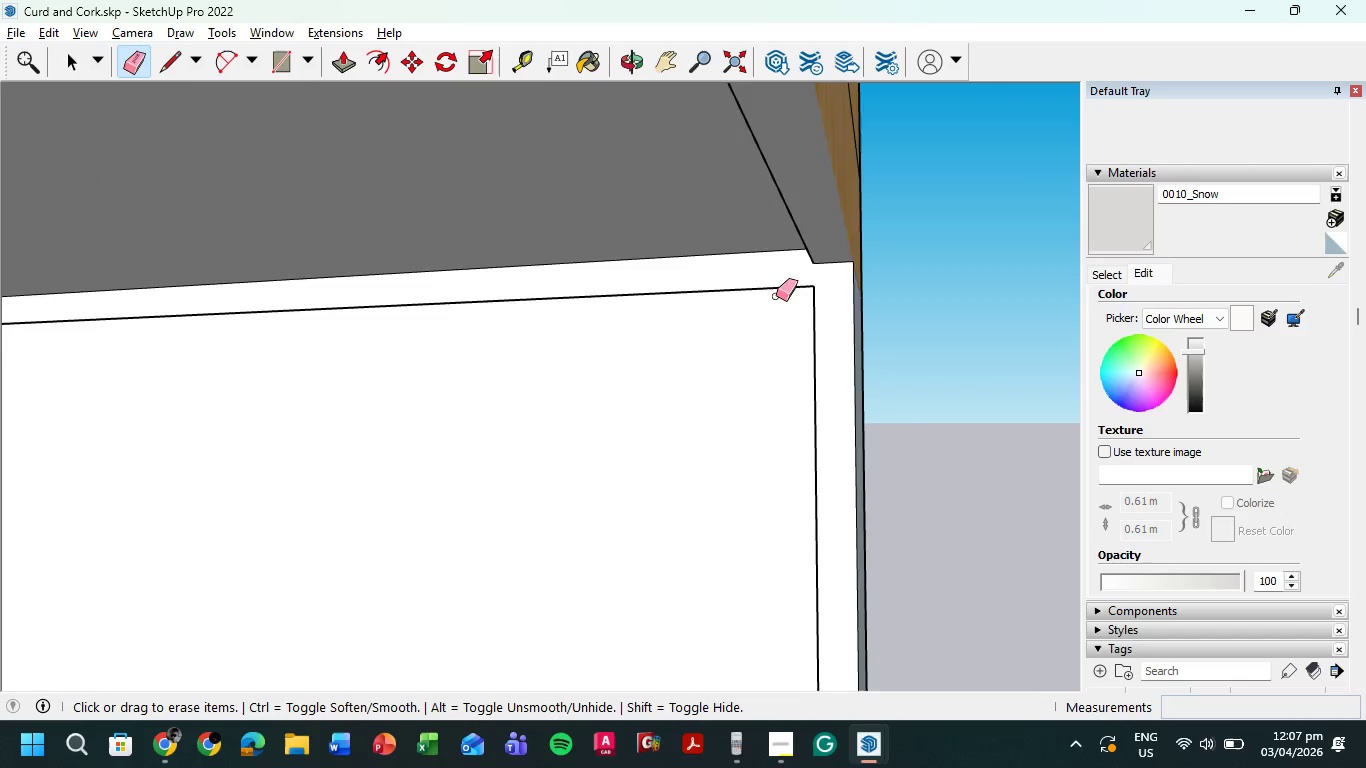 
scroll: coordinate [890, 391], scroll_direction: down, amount: 19.0
 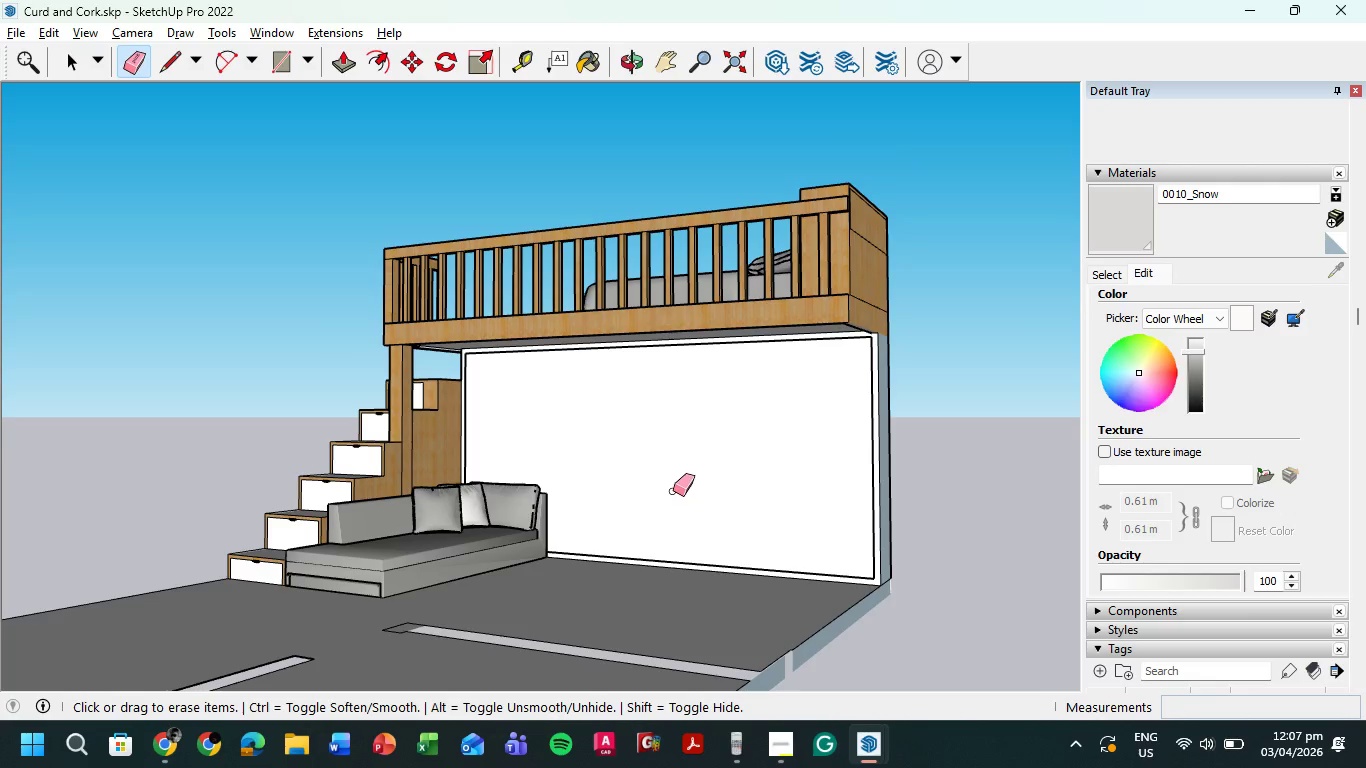 
wait(5.58)
 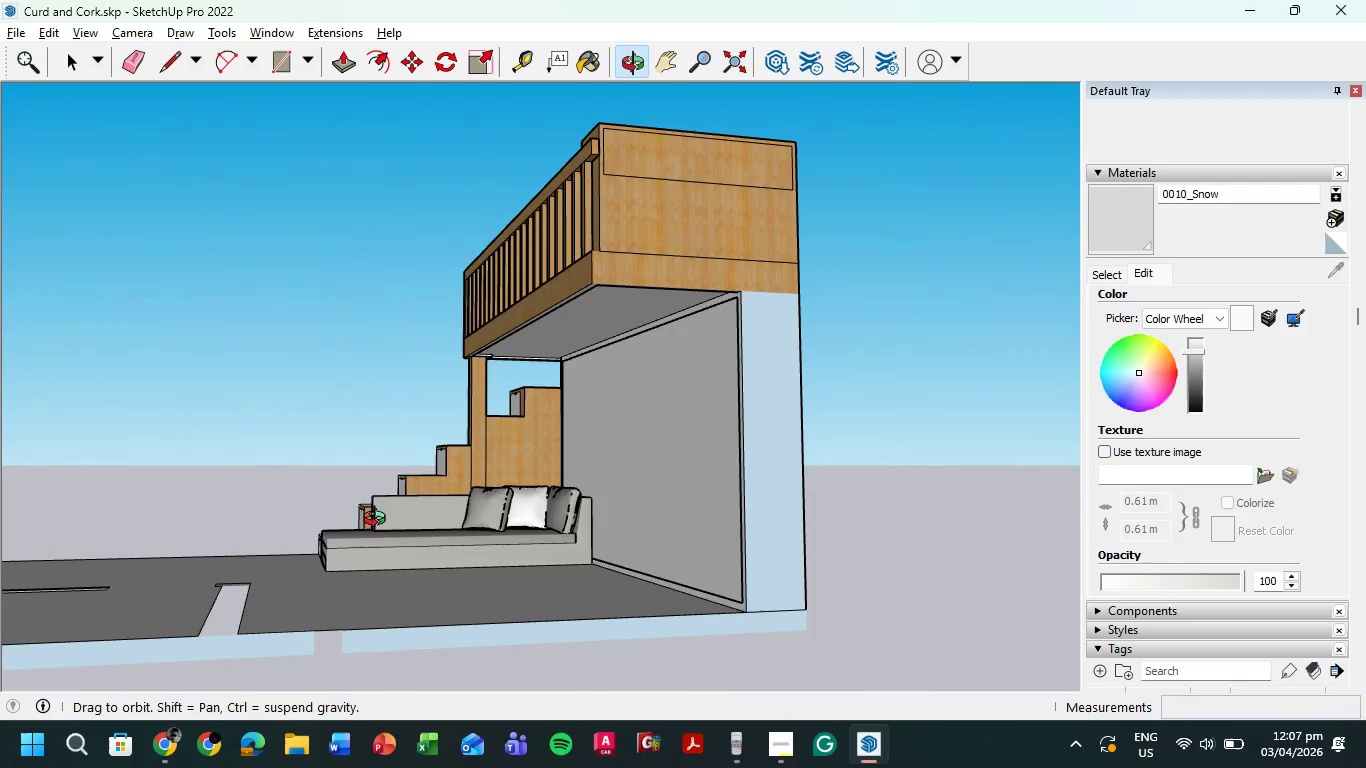 
scroll: coordinate [864, 578], scroll_direction: up, amount: 5.0
 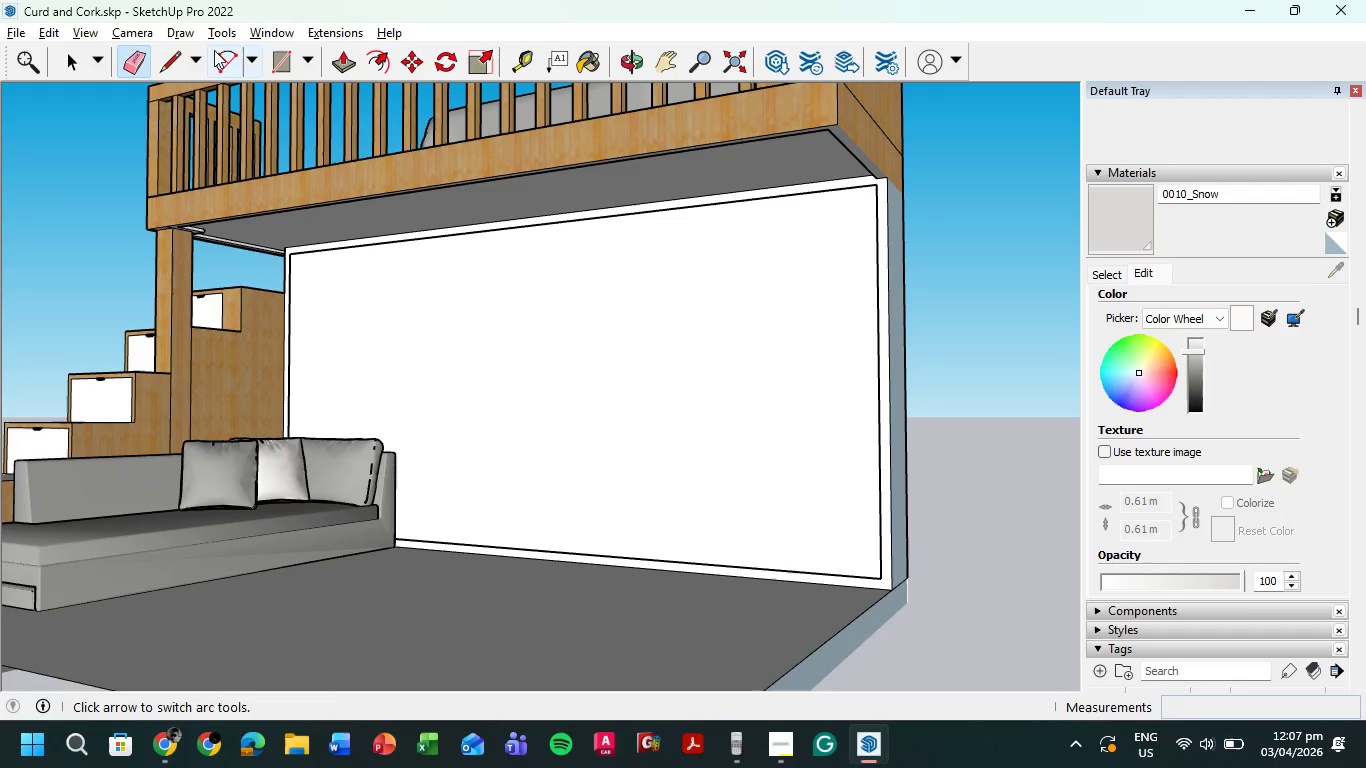 
left_click([175, 57])
 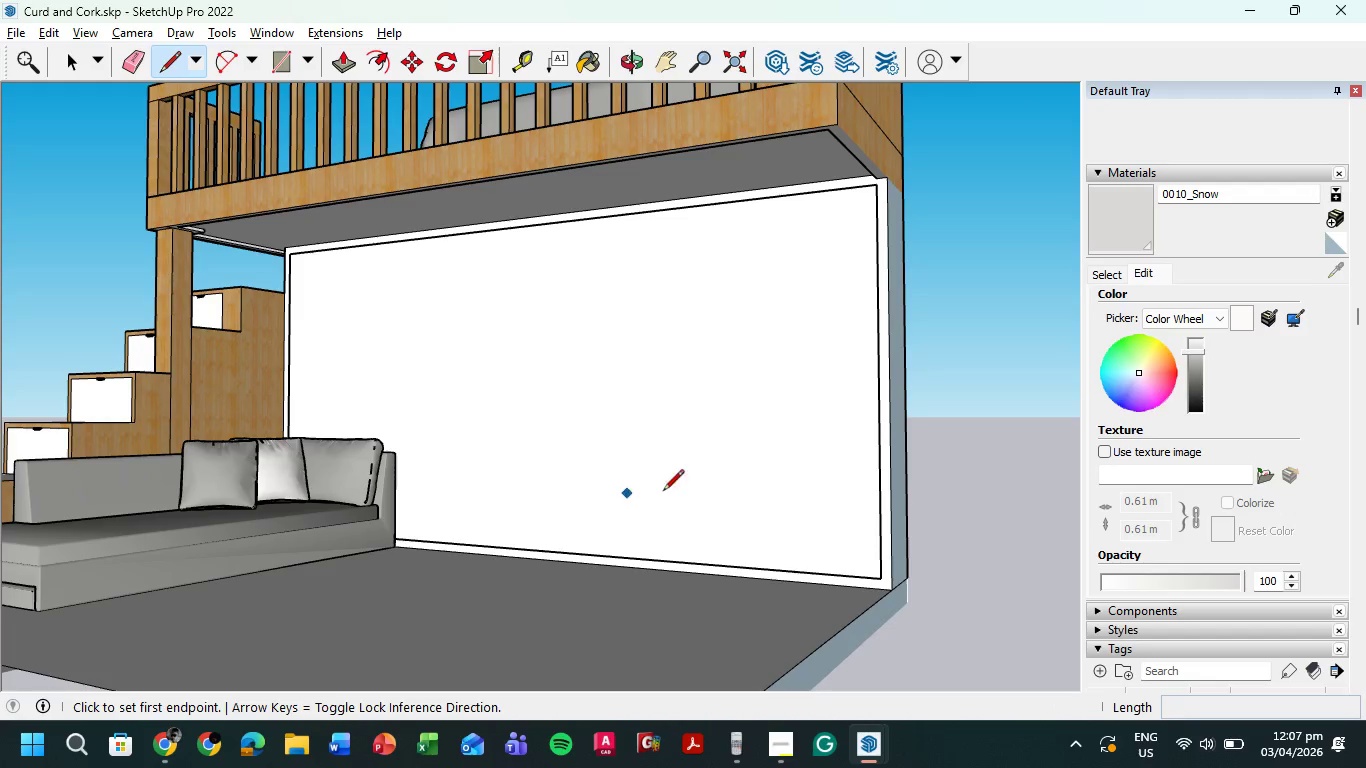 
wait(6.34)
 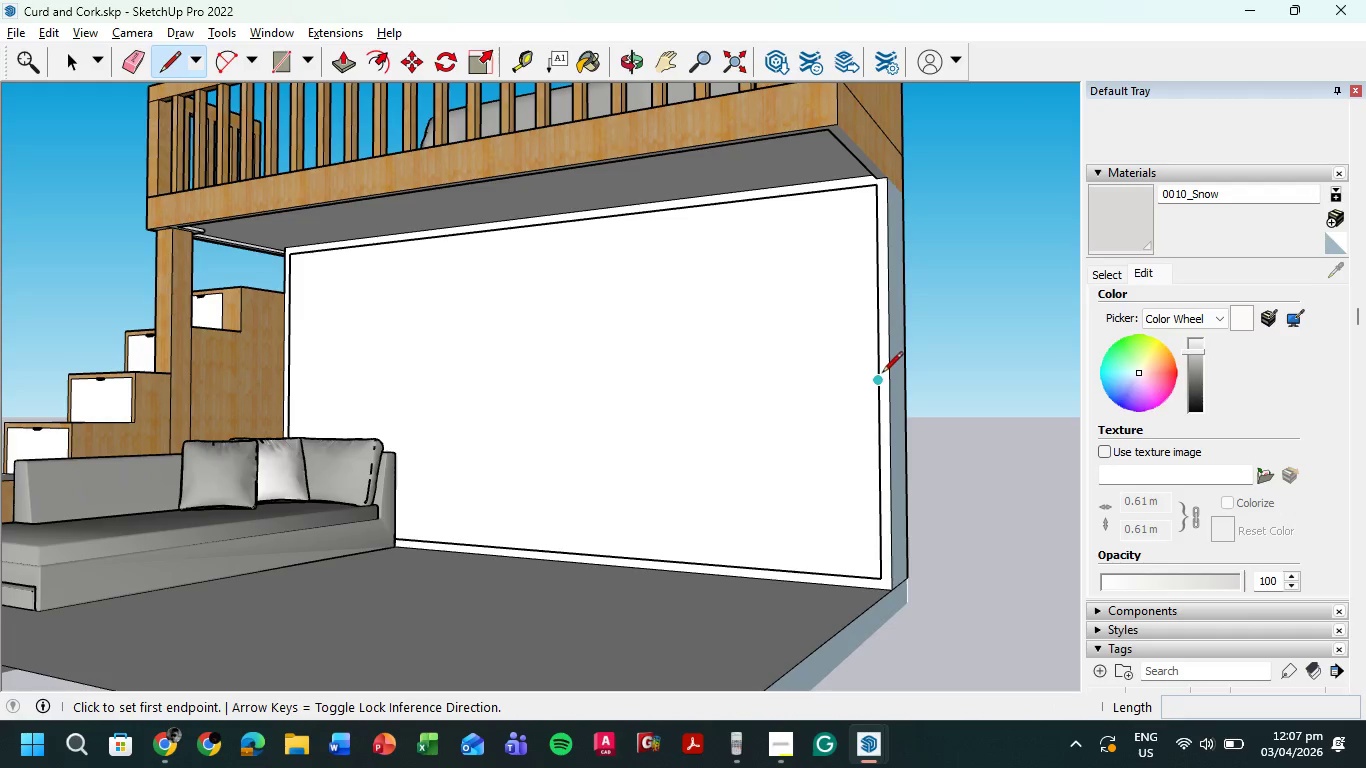 
left_click_drag(start_coordinate=[882, 577], to_coordinate=[872, 574])
 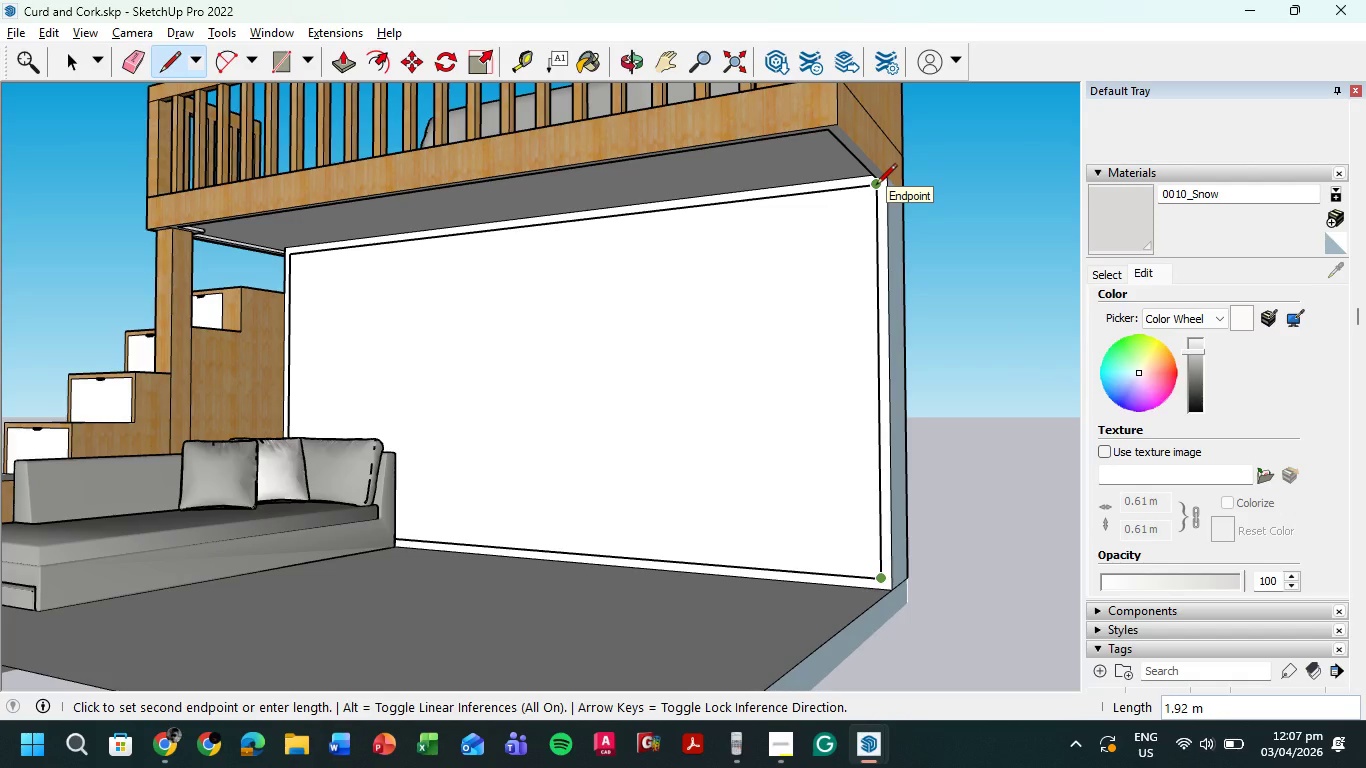 
left_click([740, 751])
 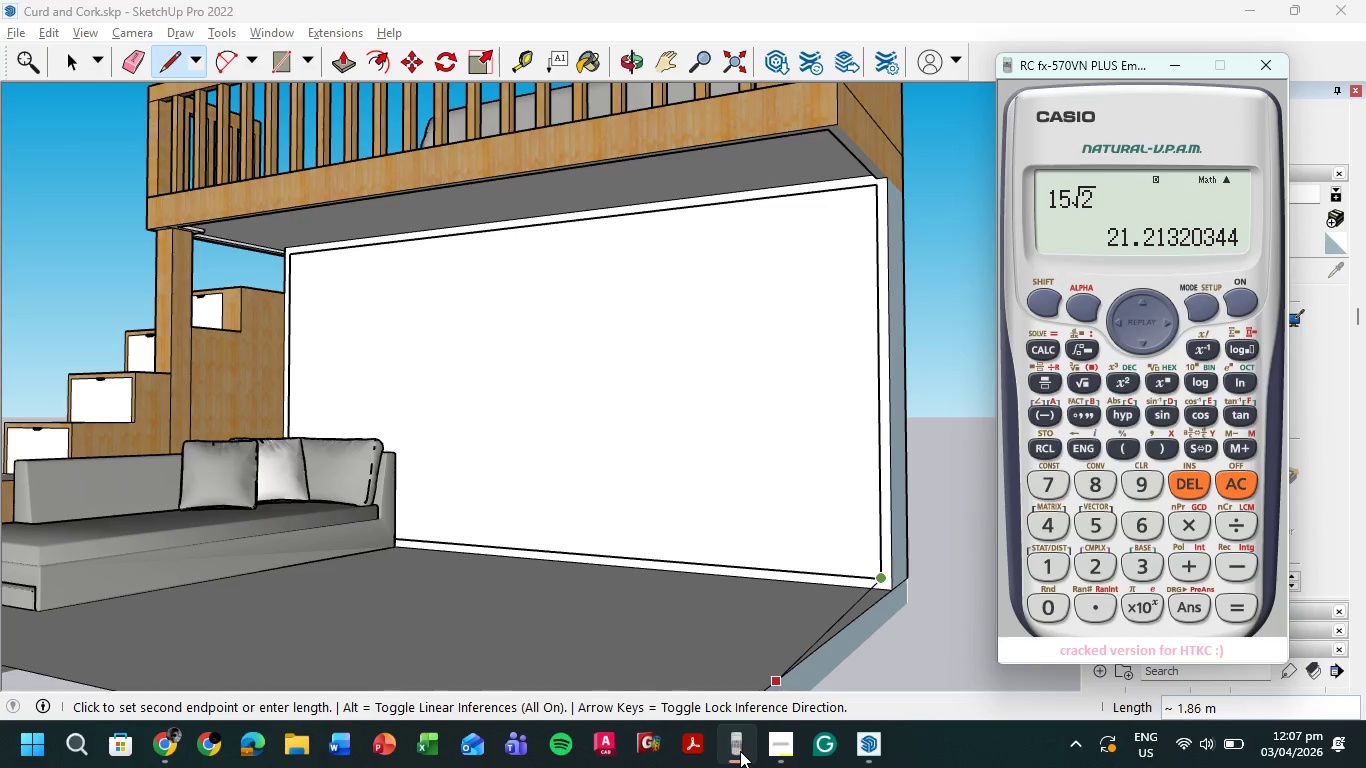 
key(Numpad1)
 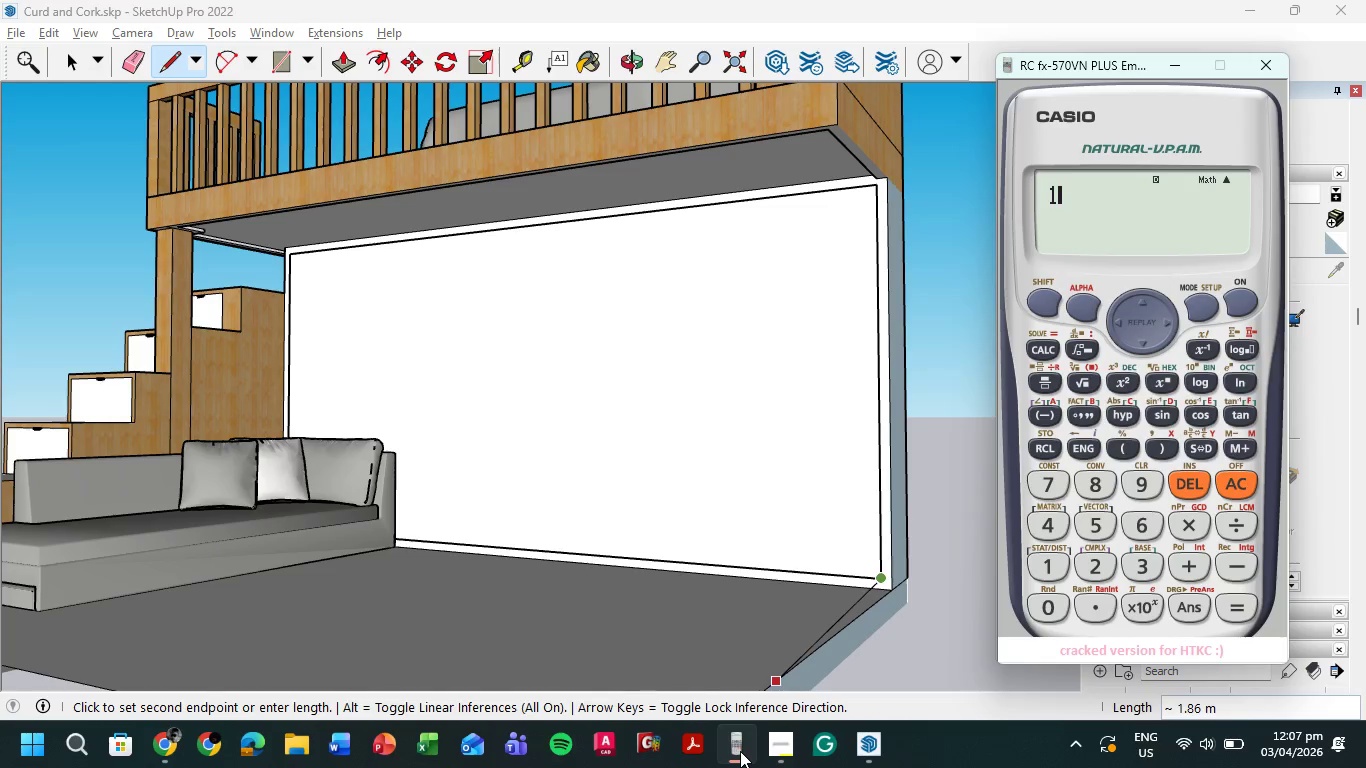 
key(NumpadDecimal)
 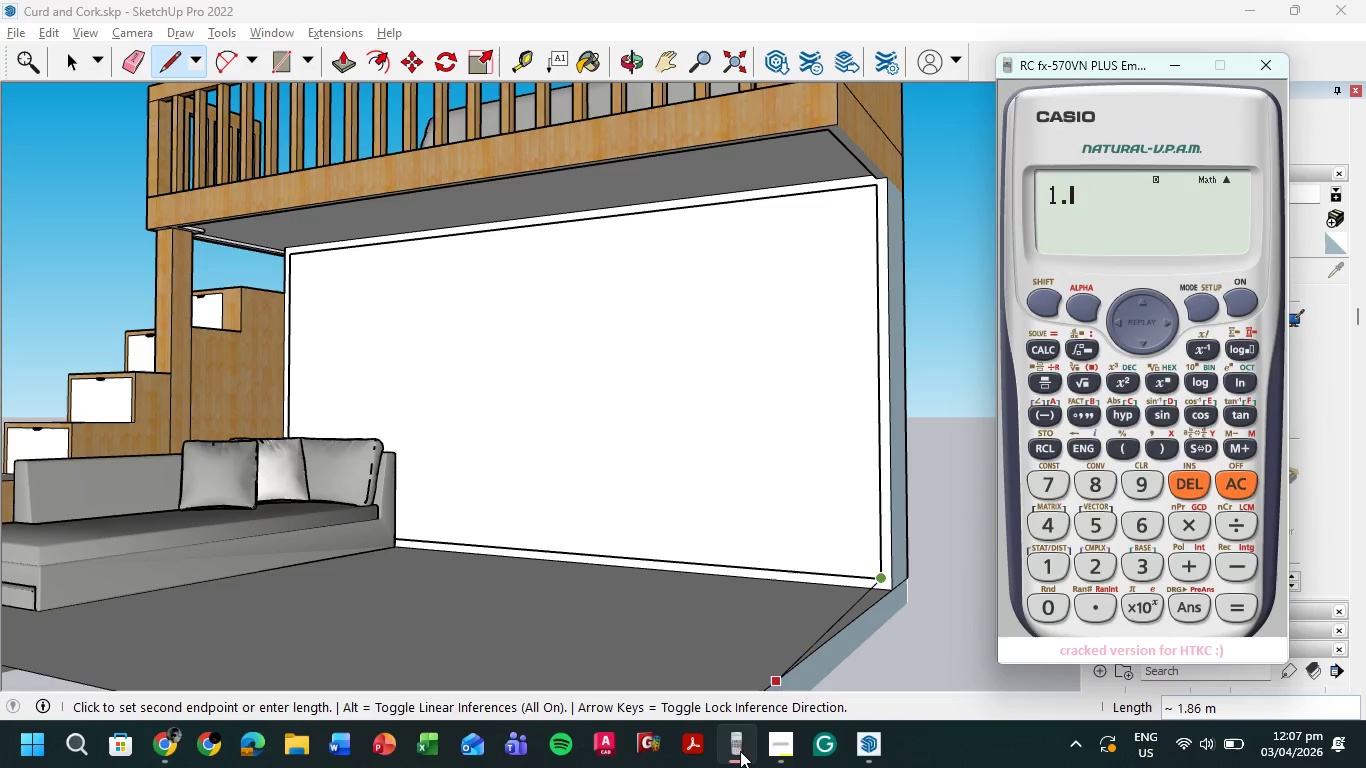 
key(Numpad9)
 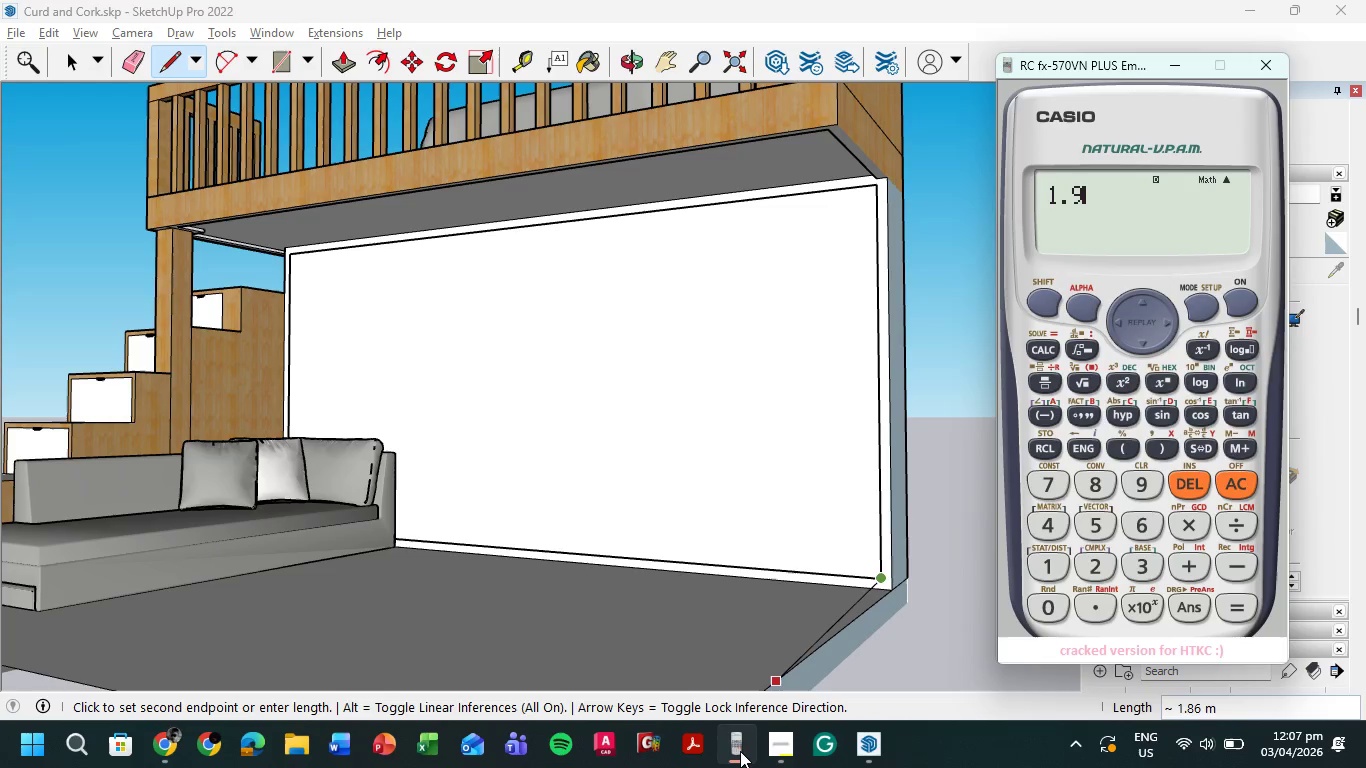 
key(Numpad2)
 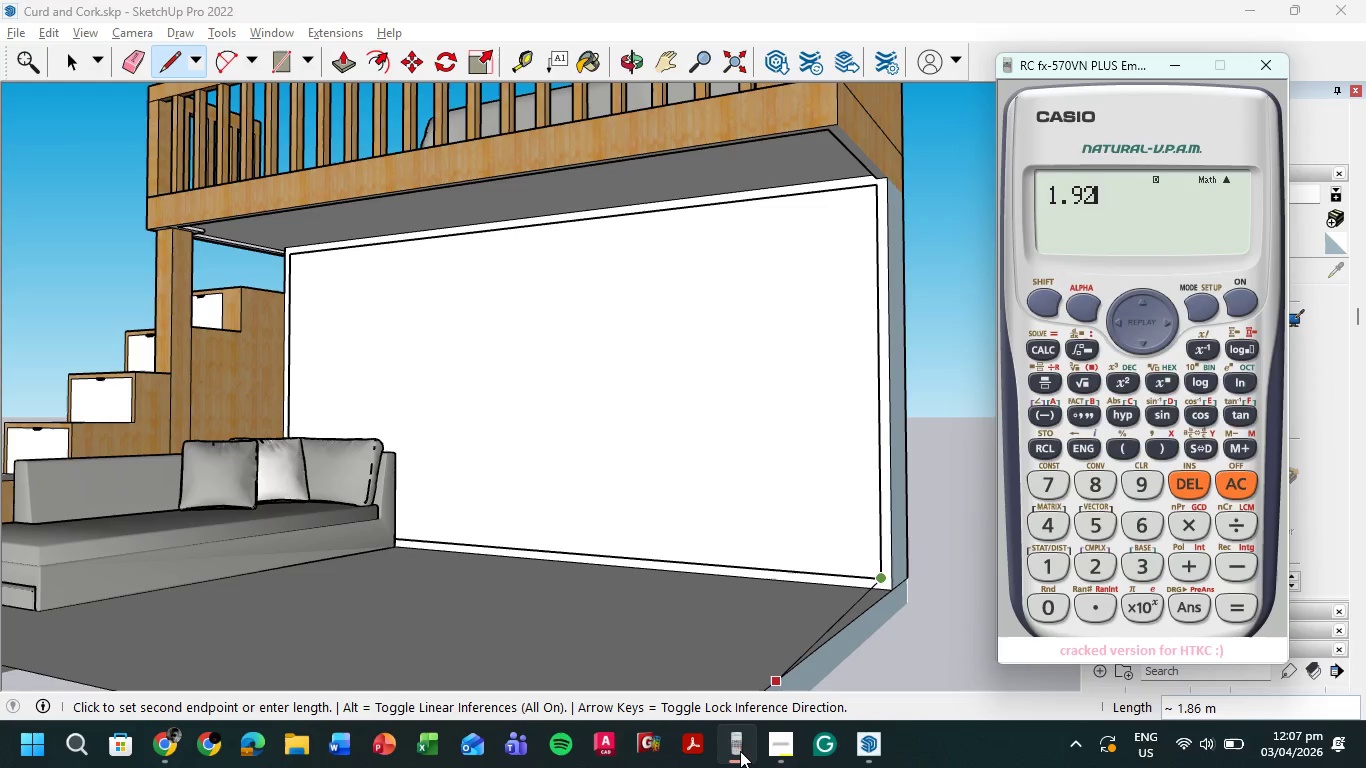 
key(NumpadDivide)
 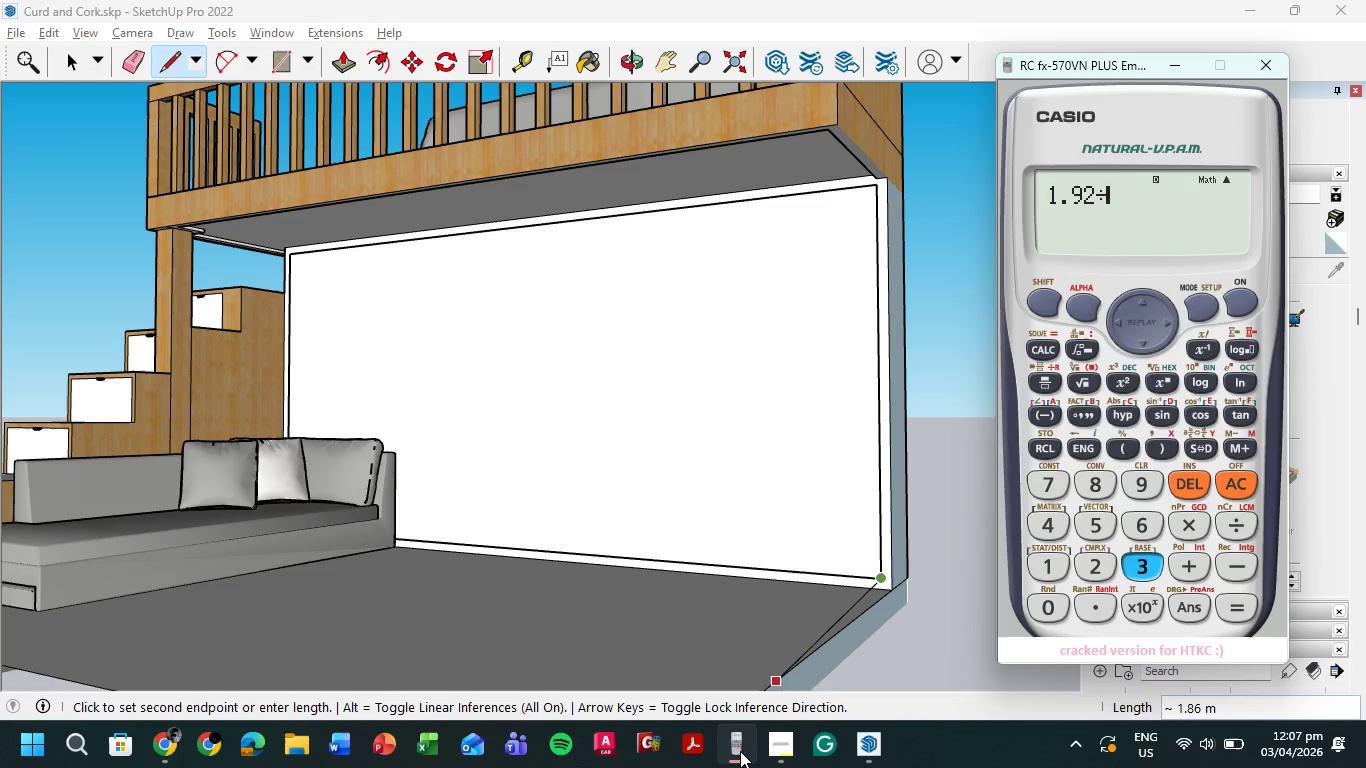 
key(Numpad3)
 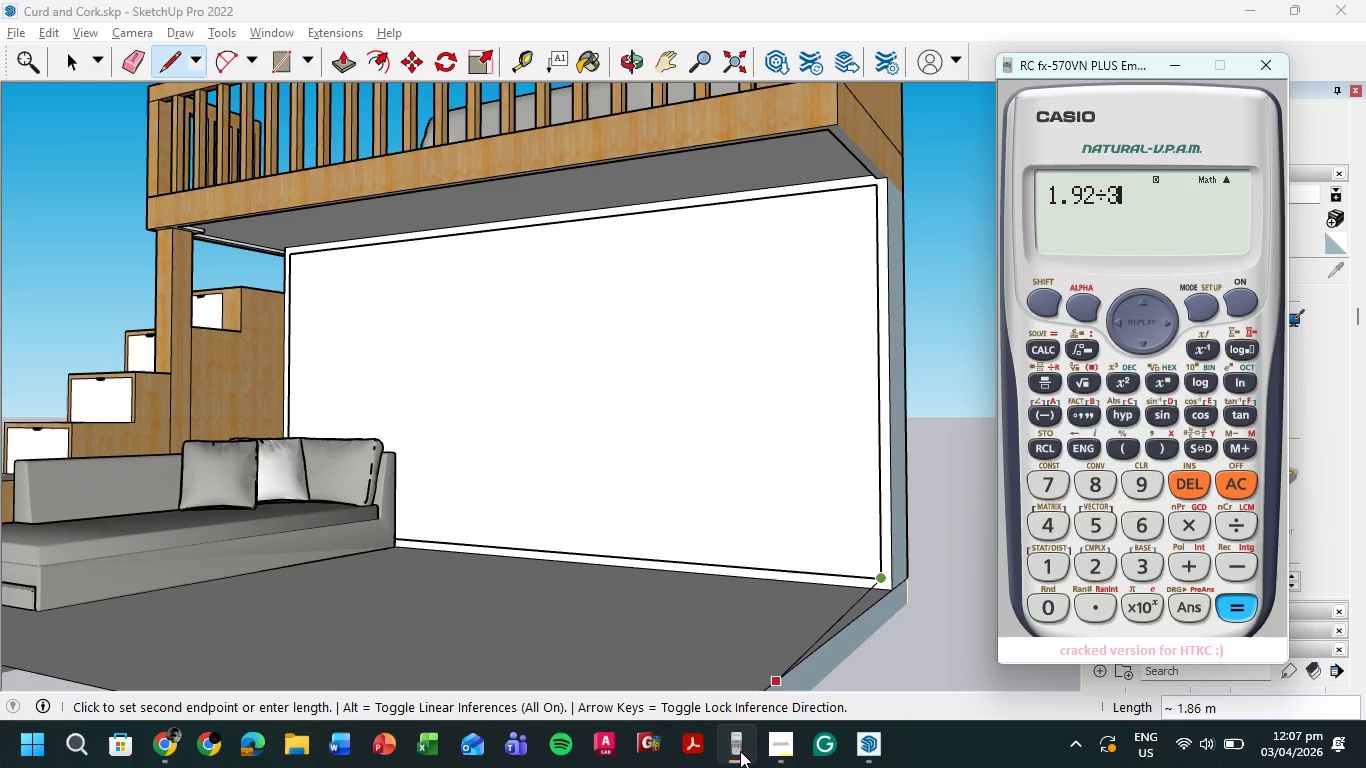 
key(NumpadEnter)
 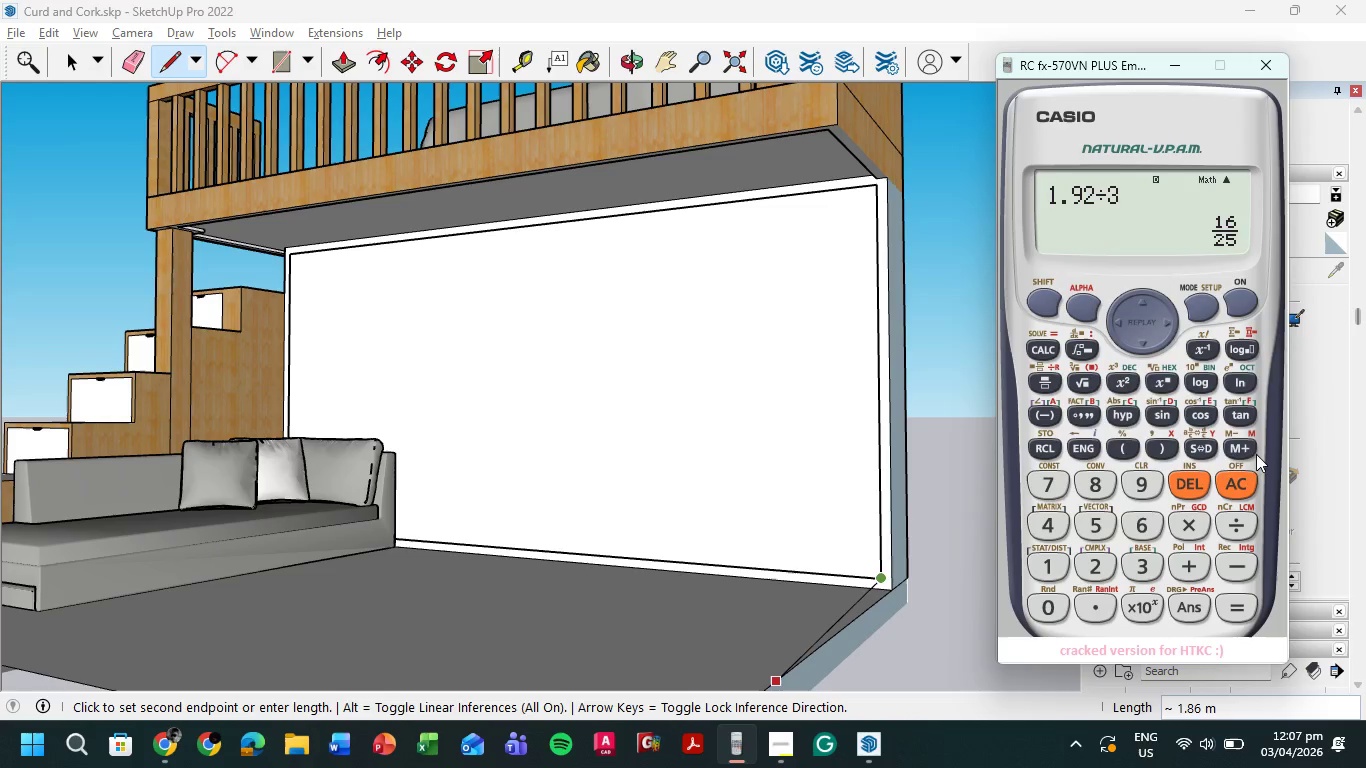 
left_click([1203, 449])
 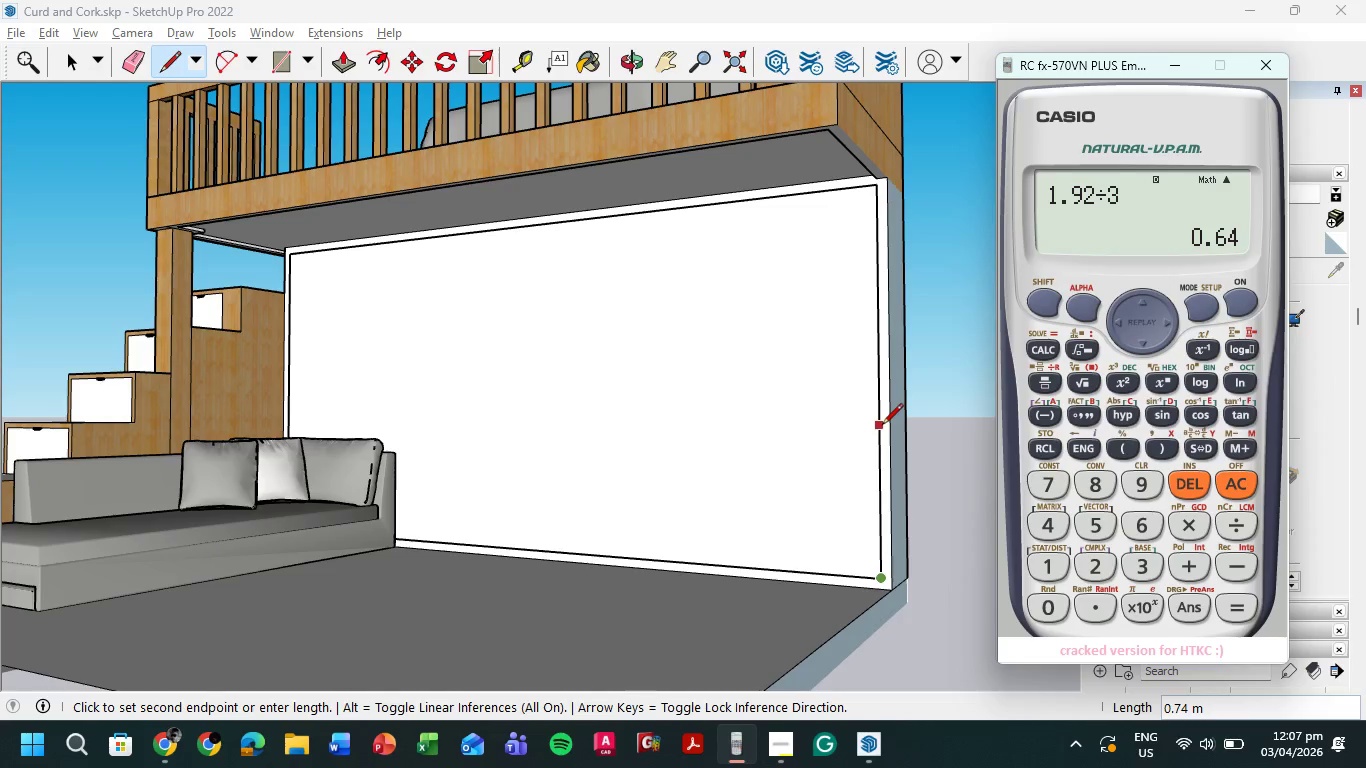 
key(Numpad0)
 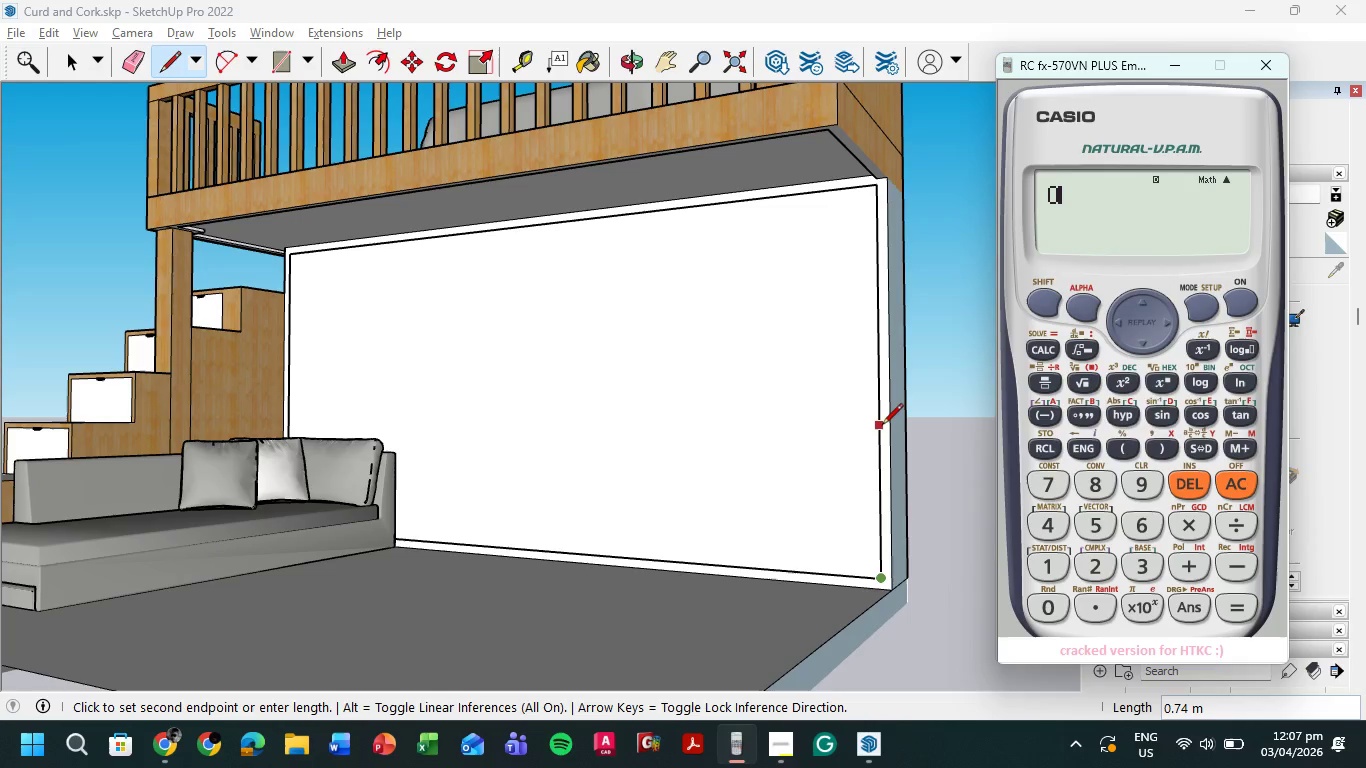 
key(Alt+AltLeft)
 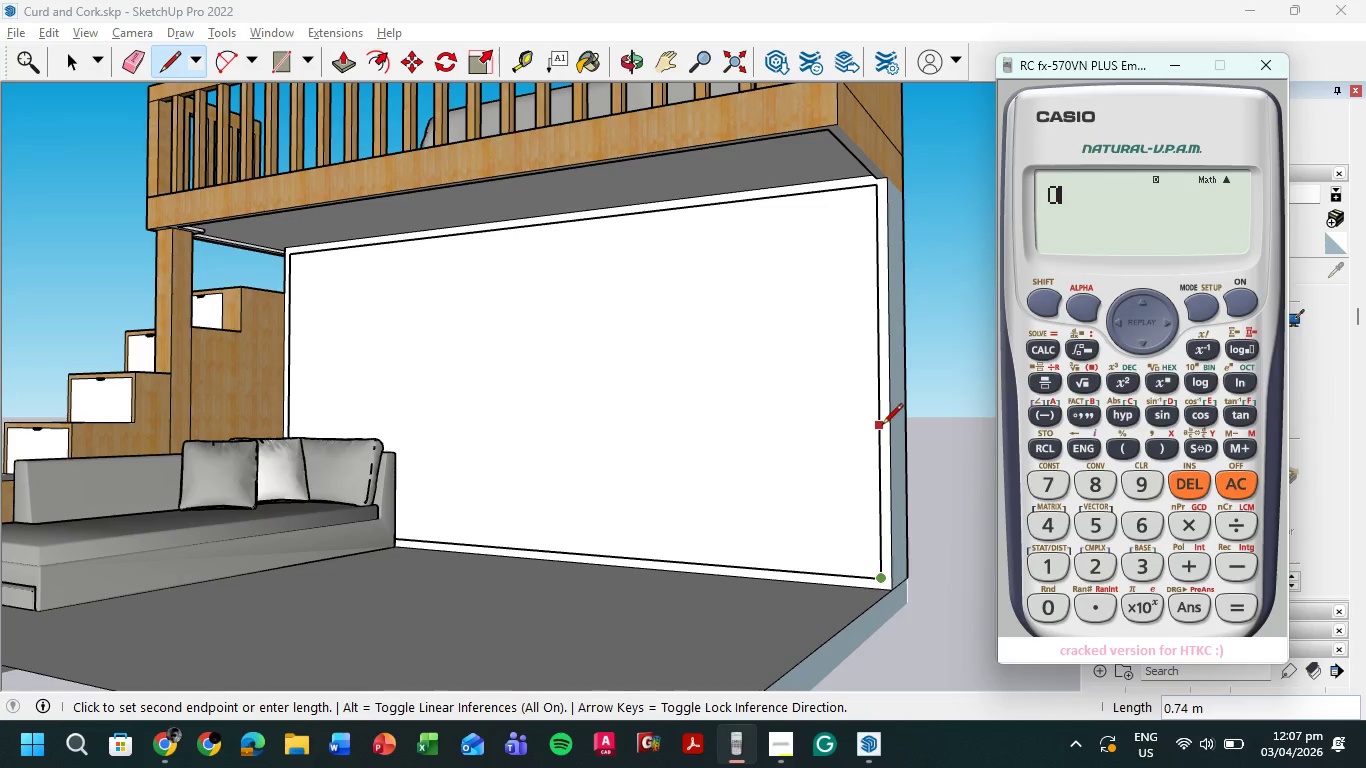 
key(Alt+Tab)
 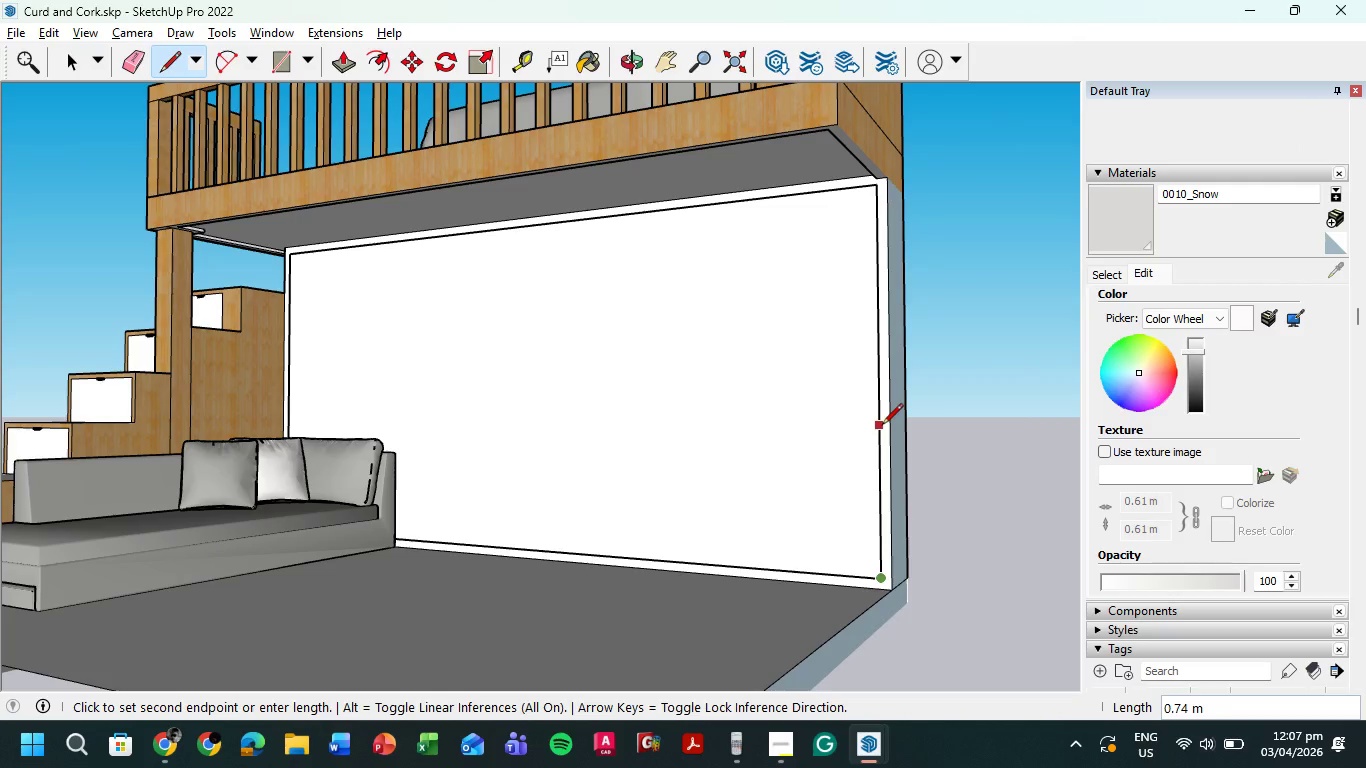 
key(Numpad0)
 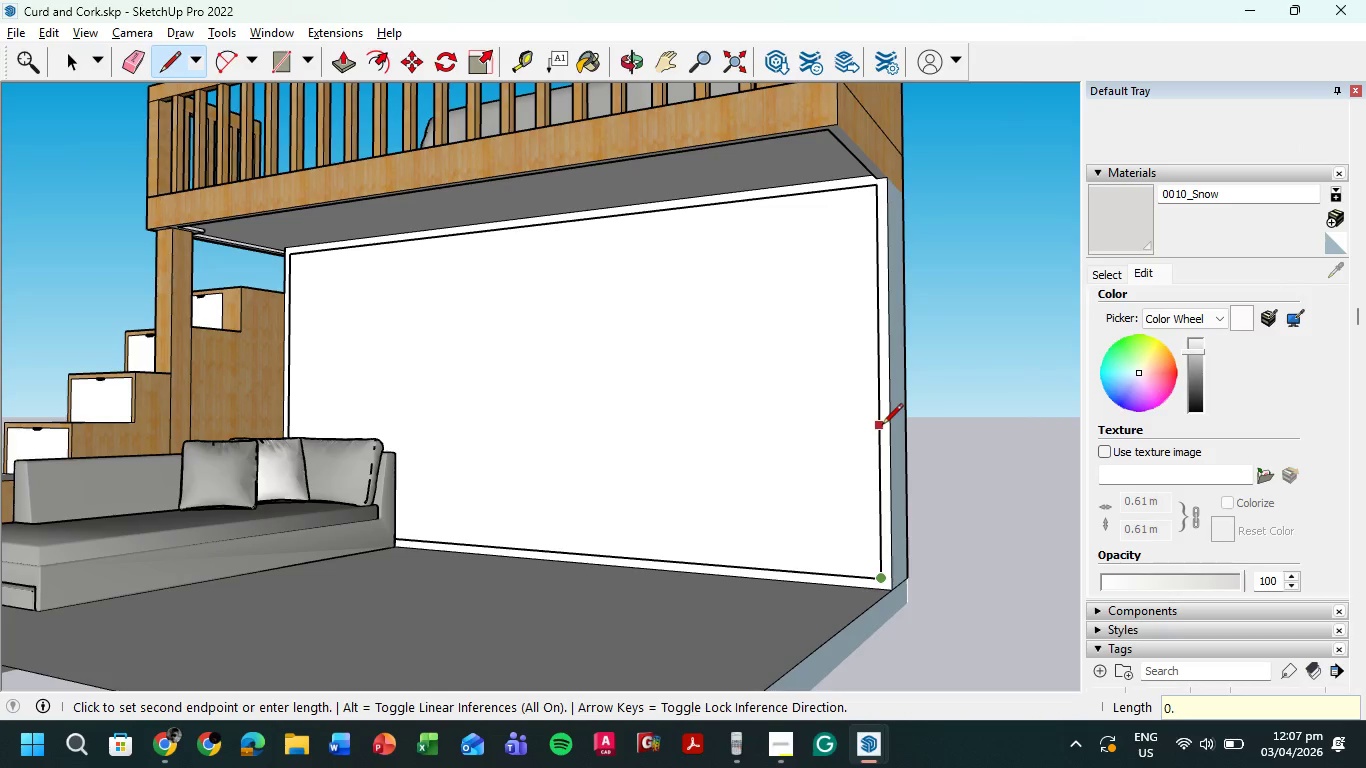 
key(NumpadDecimal)
 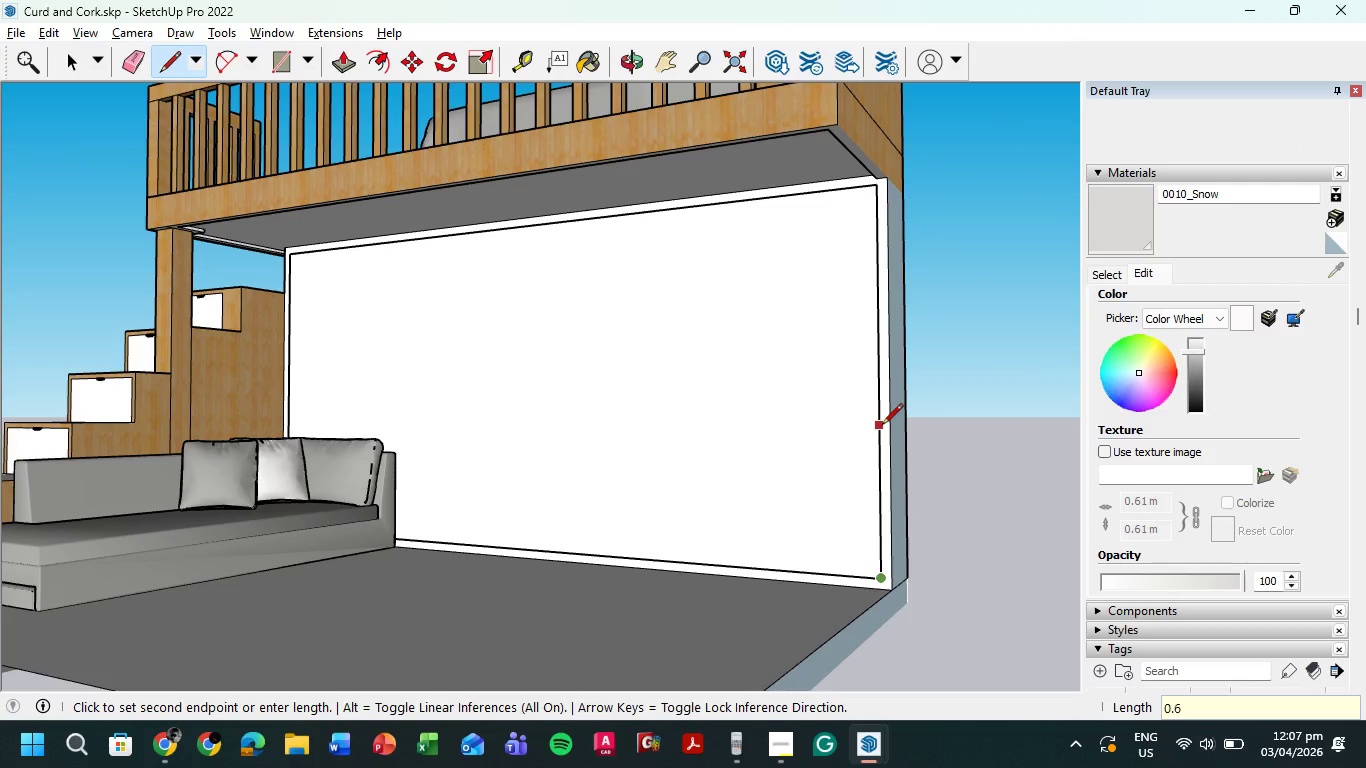 
key(Numpad6)
 